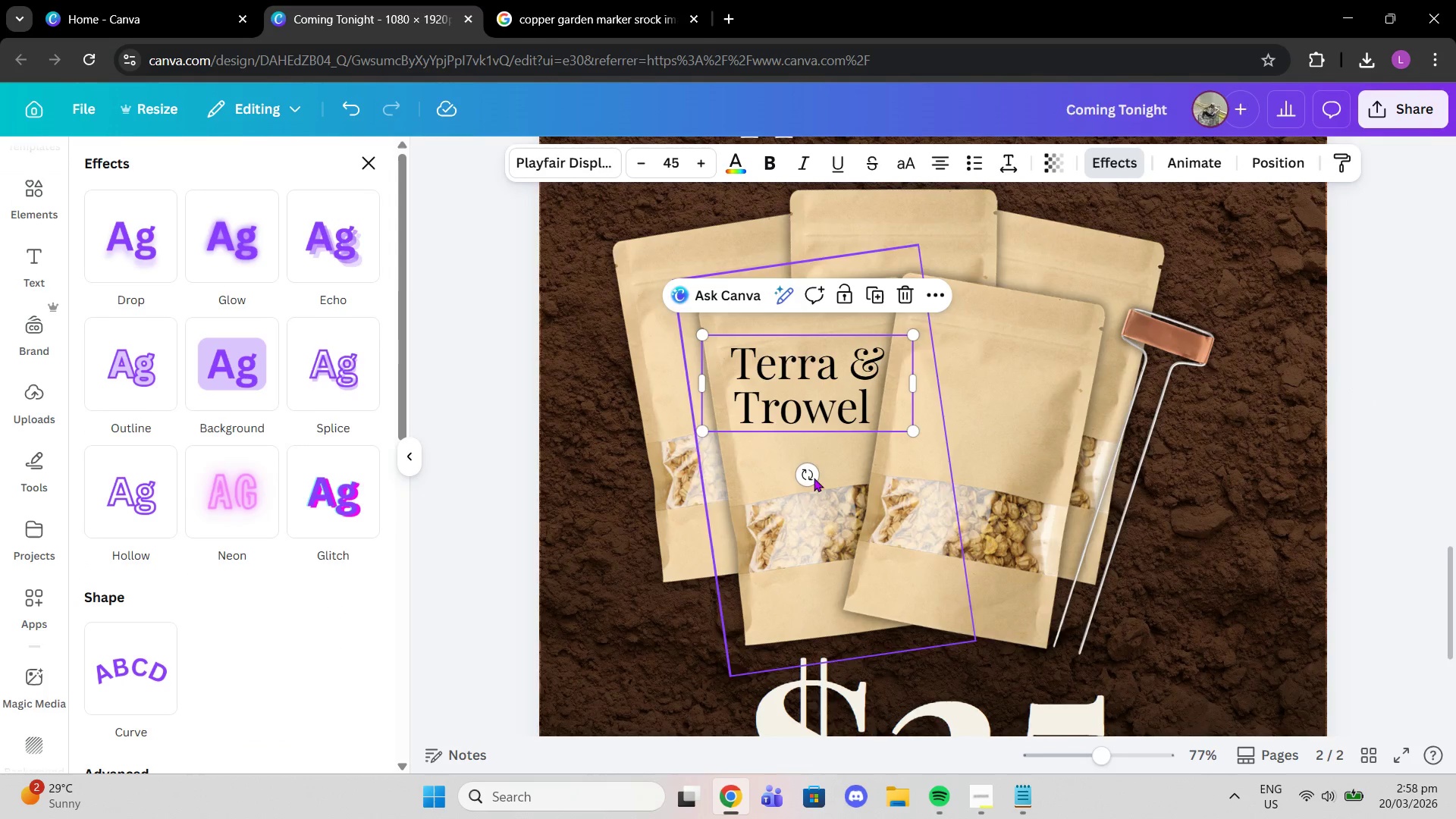 
left_click_drag(start_coordinate=[805, 477], to_coordinate=[819, 479])
 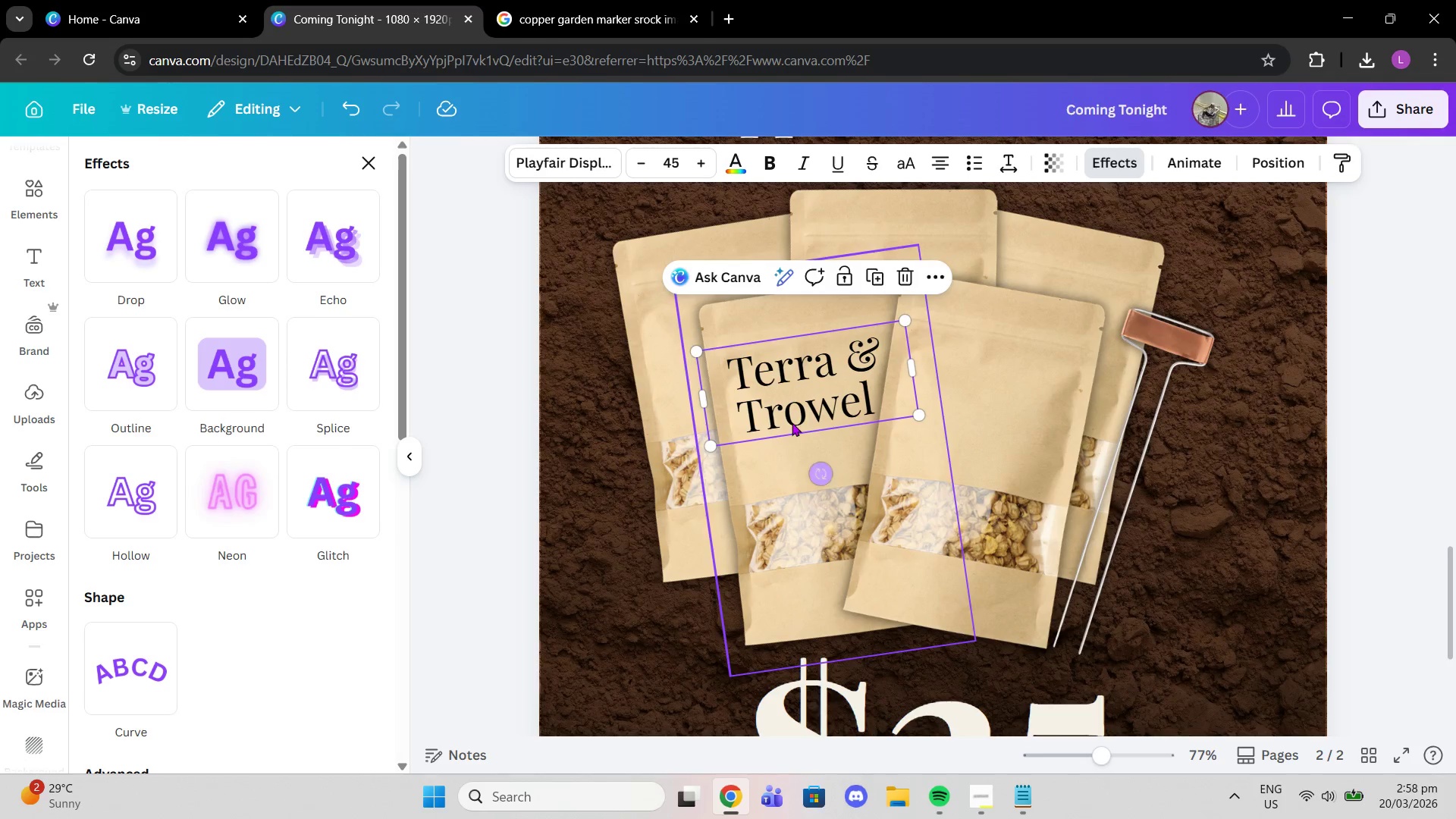 
left_click_drag(start_coordinate=[790, 419], to_coordinate=[975, 423])
 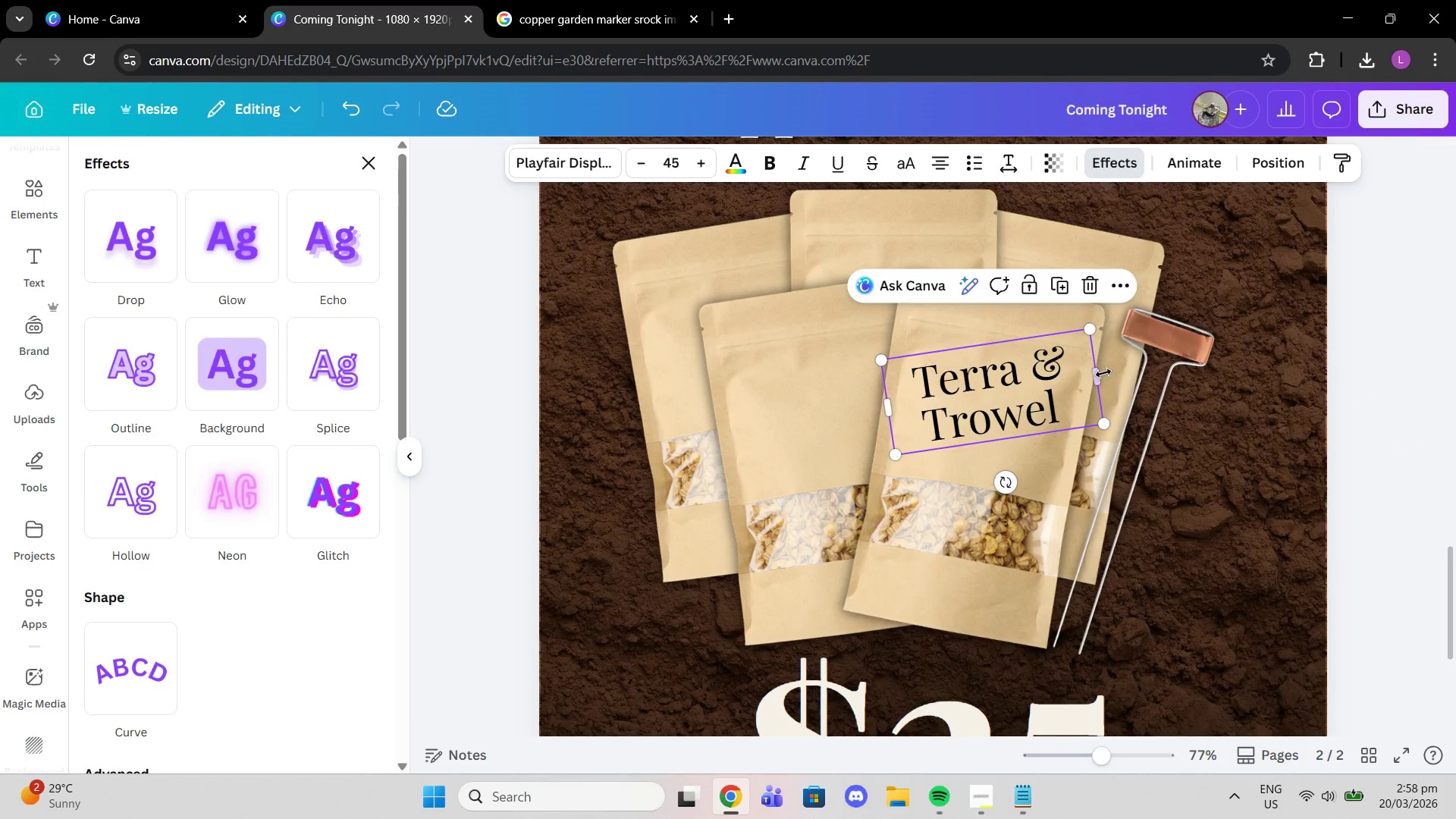 
left_click_drag(start_coordinate=[1100, 373], to_coordinate=[1047, 370])
 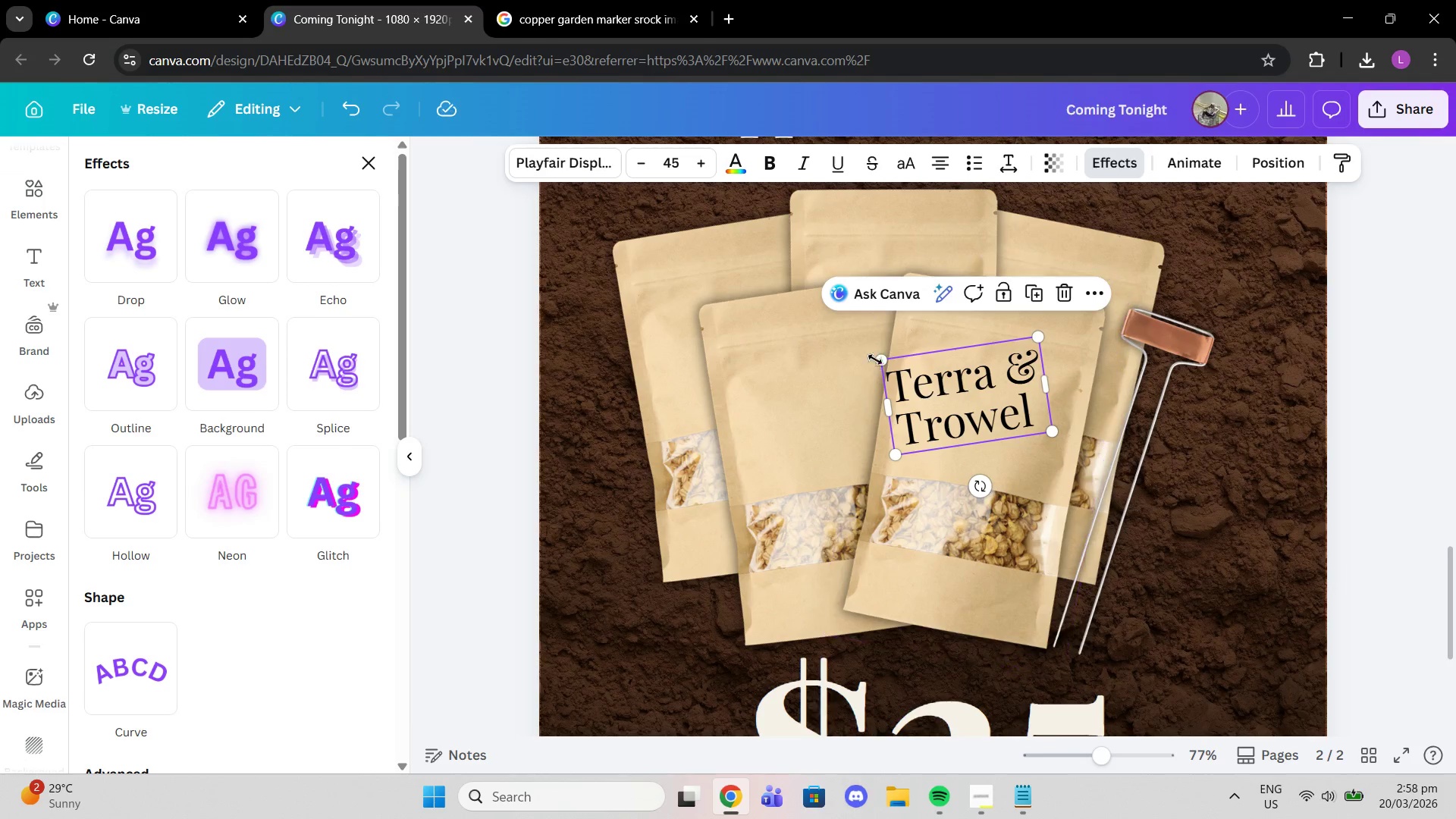 
left_click_drag(start_coordinate=[878, 359], to_coordinate=[908, 370])
 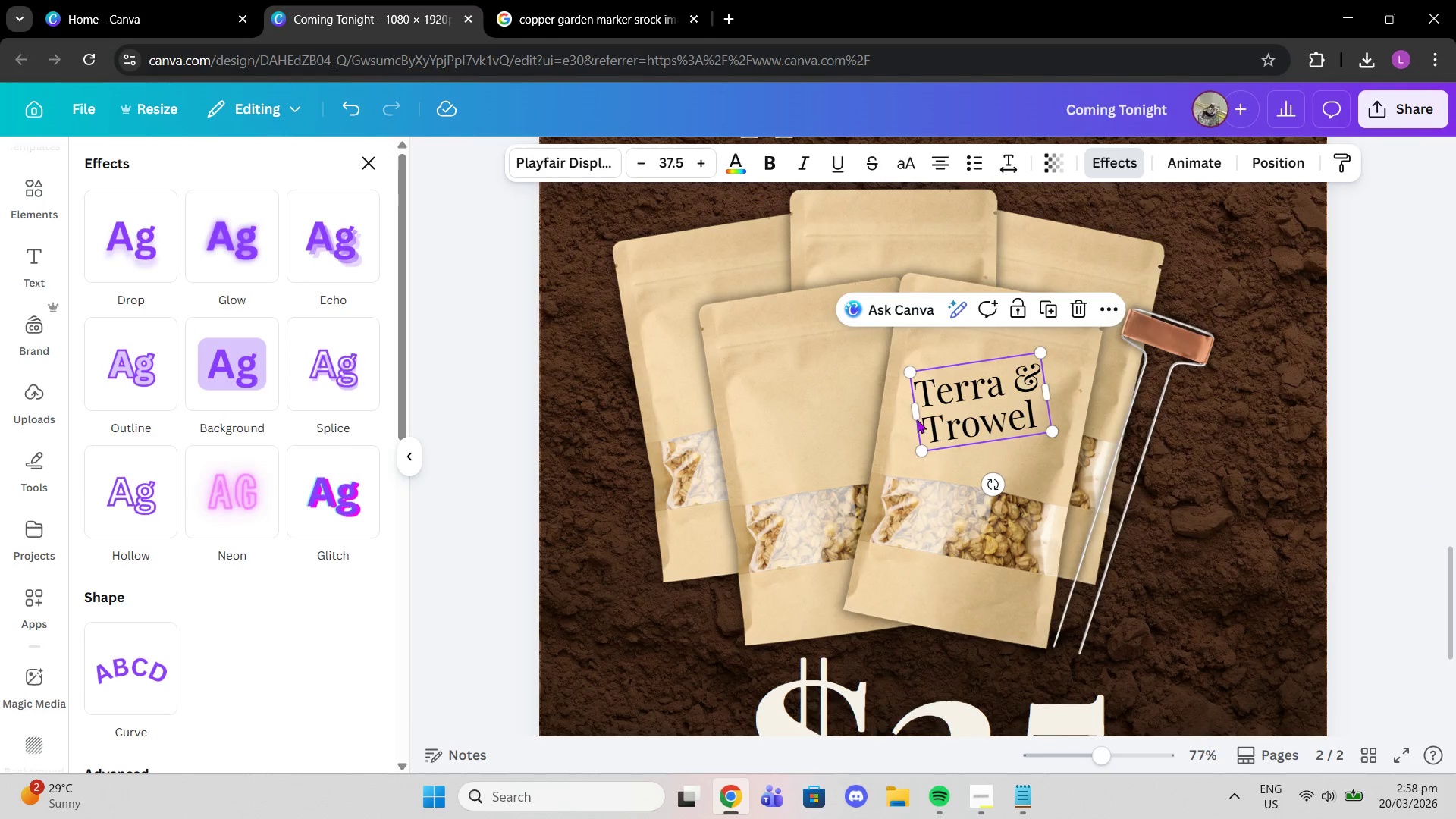 
left_click_drag(start_coordinate=[912, 413], to_coordinate=[908, 412])
 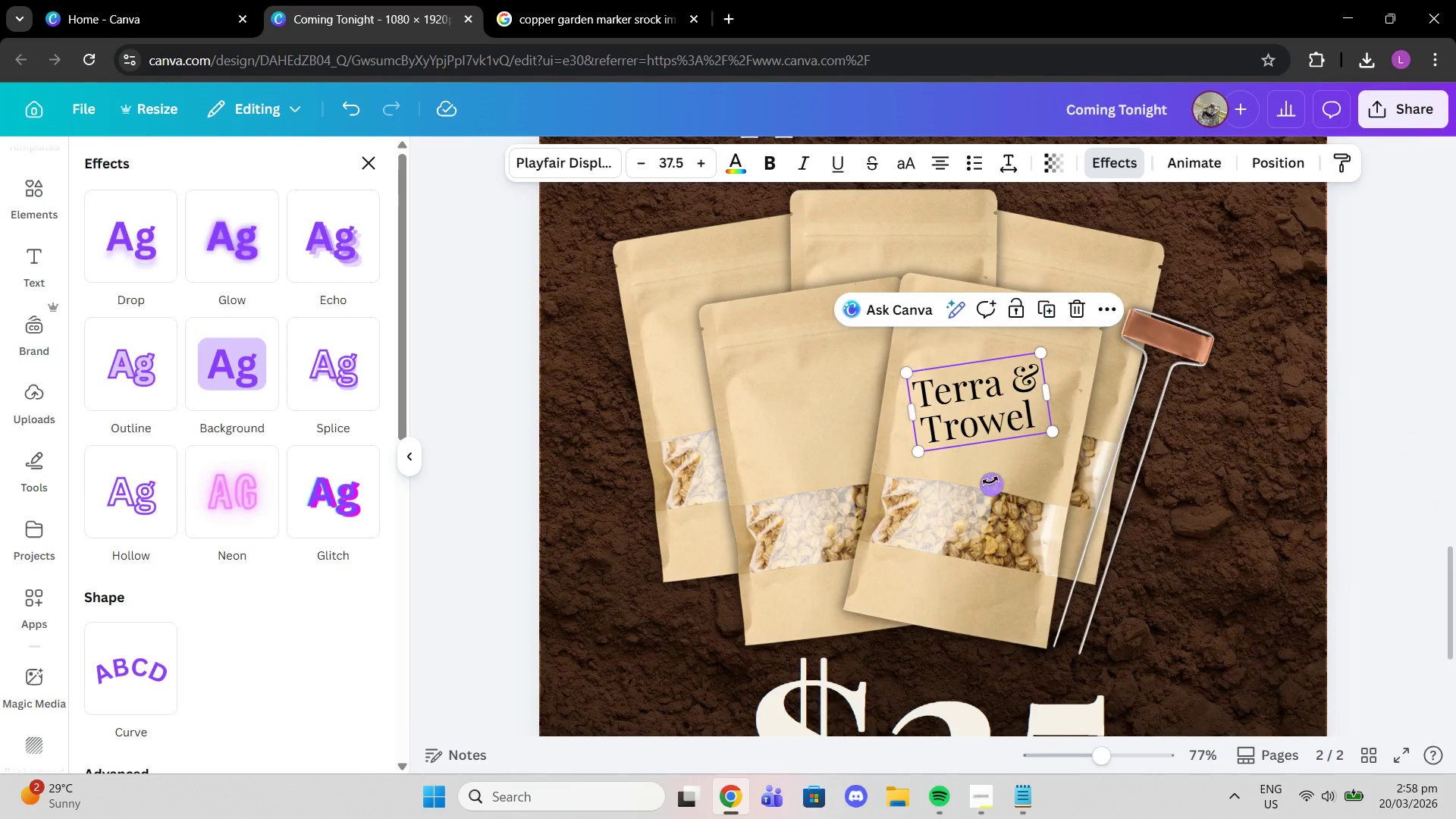 
left_click_drag(start_coordinate=[991, 483], to_coordinate=[965, 474])
 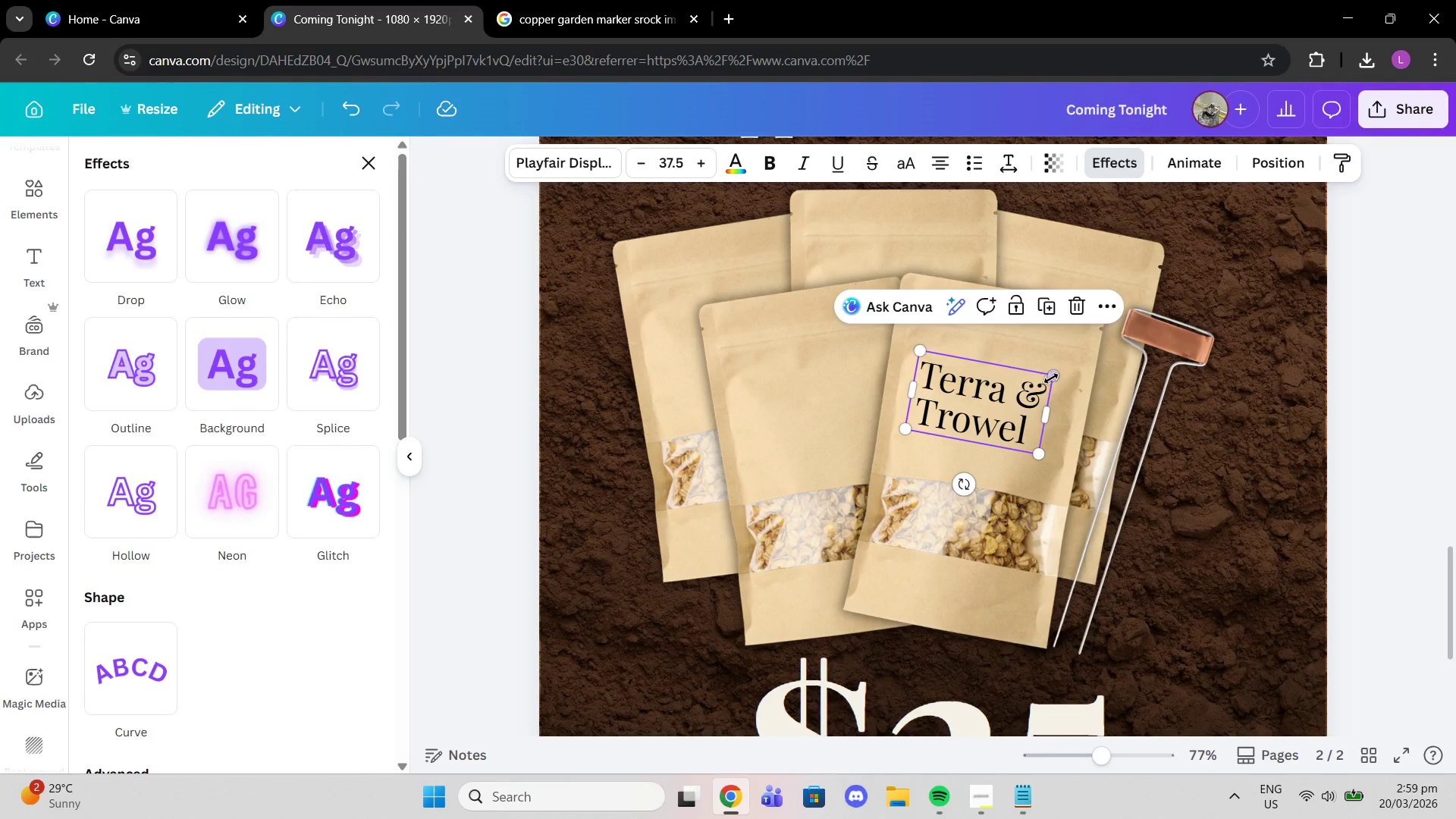 
left_click_drag(start_coordinate=[1055, 378], to_coordinate=[1079, 372])
 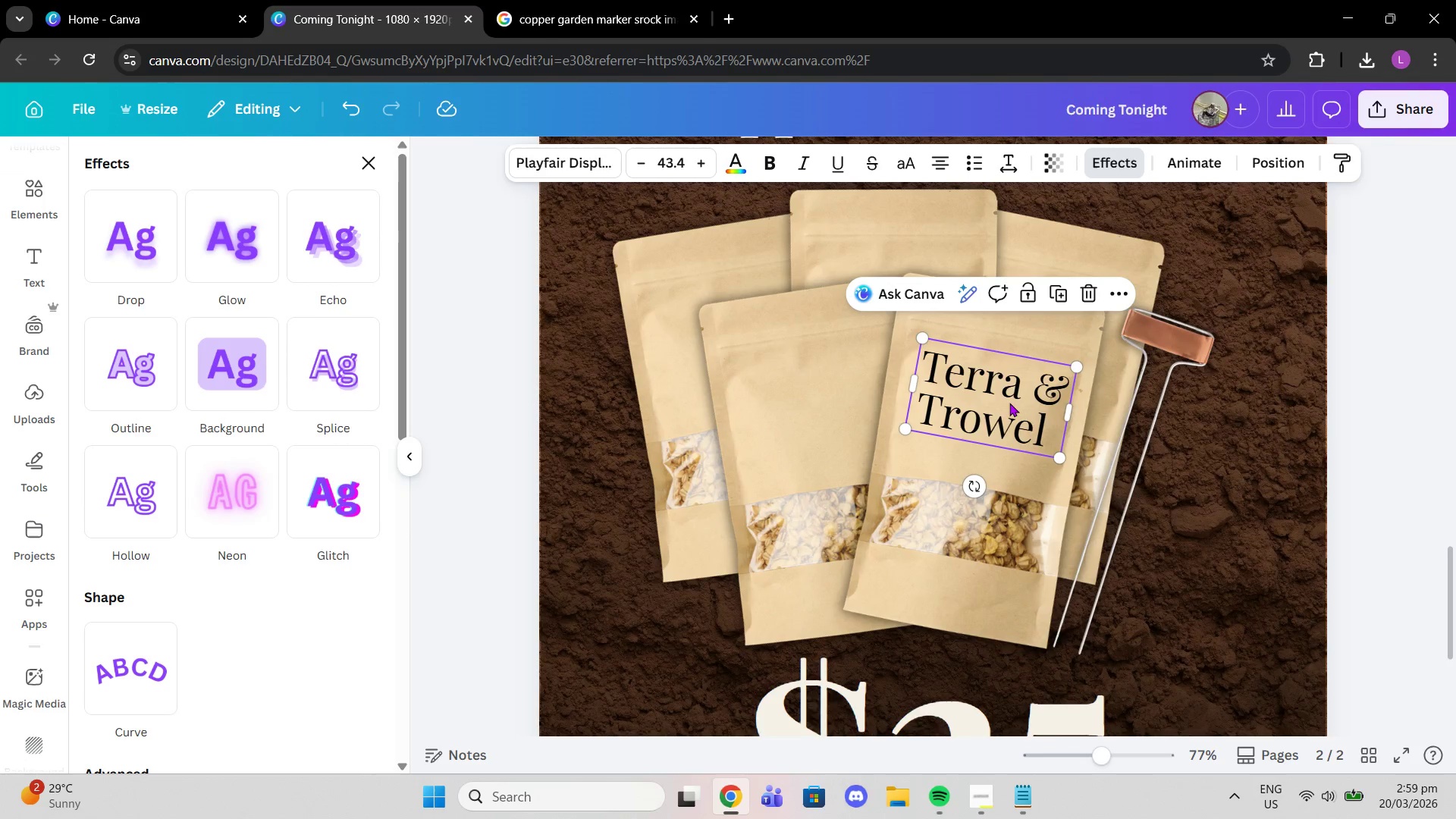 
left_click_drag(start_coordinate=[1008, 406], to_coordinate=[1006, 416])
 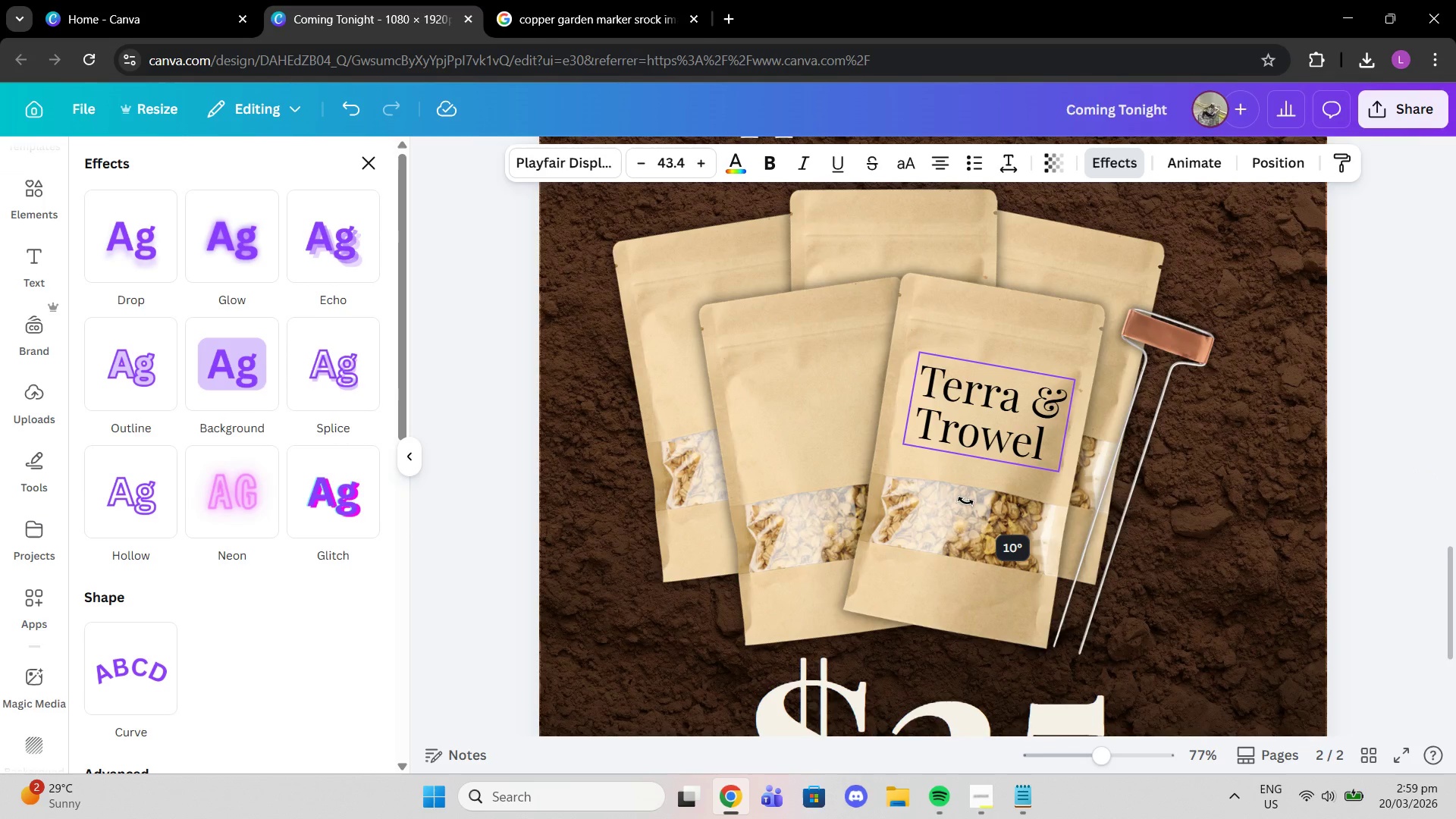 
wait(5.16)
 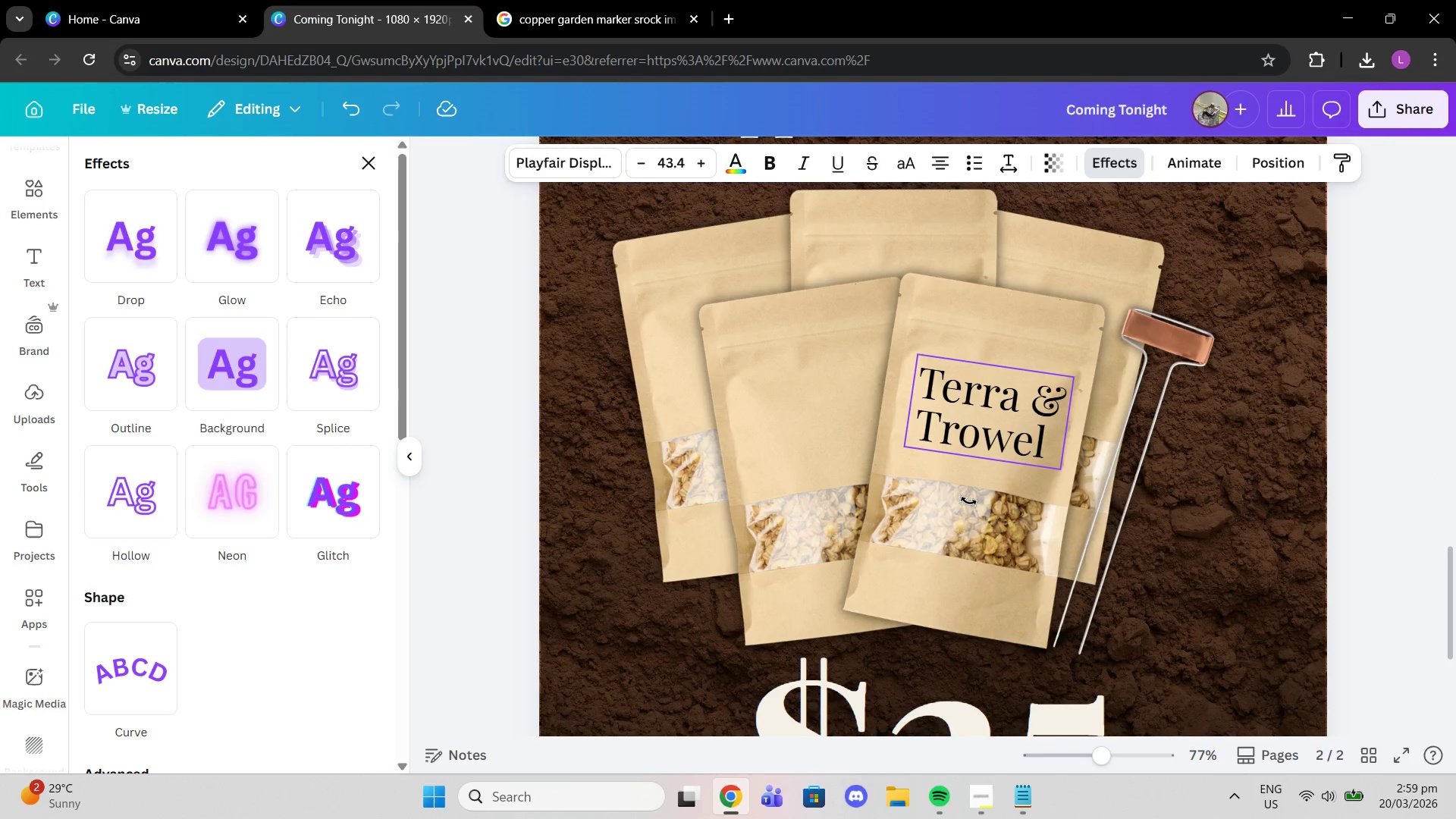 
double_click([1412, 332])
 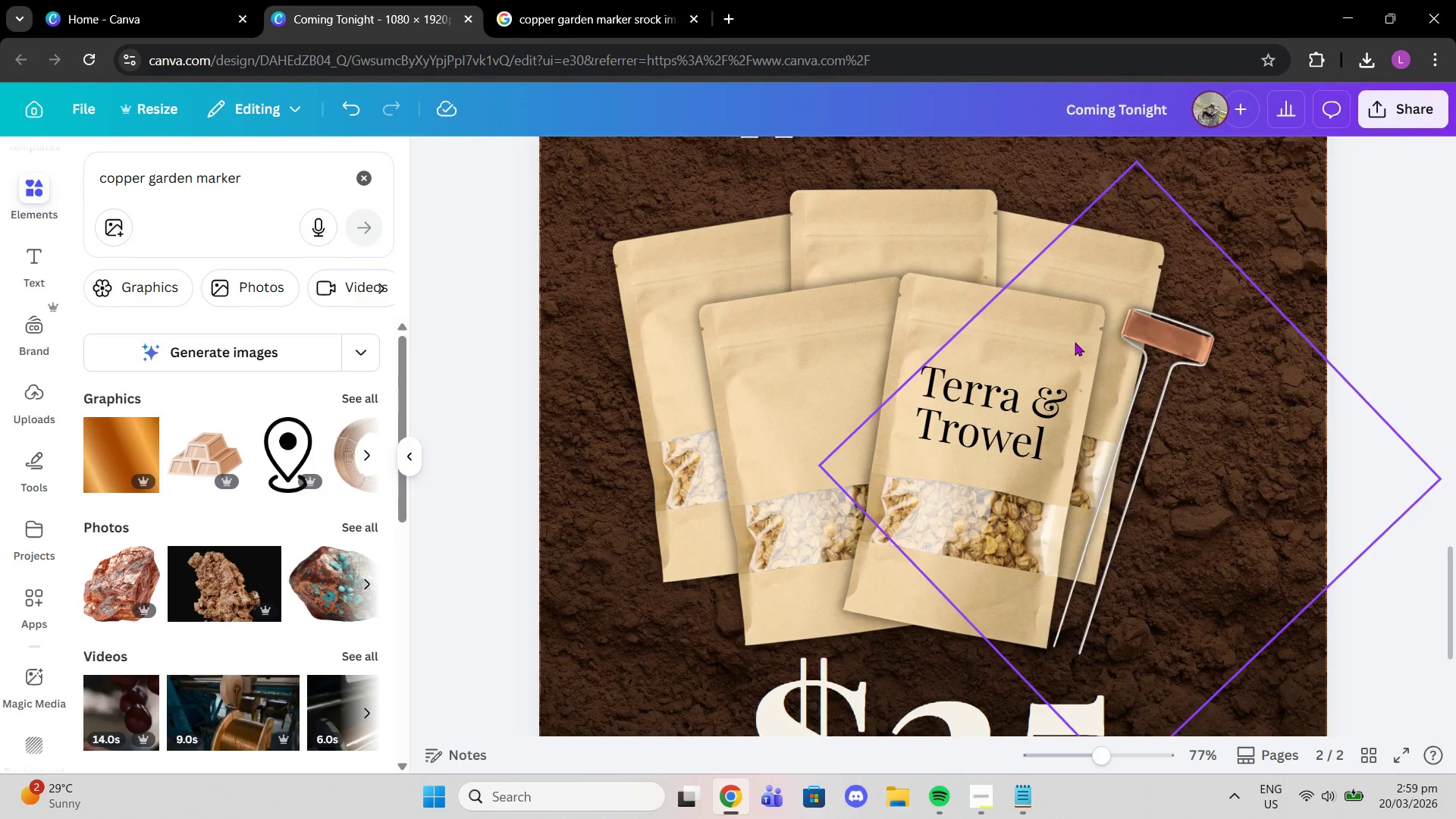 
left_click([961, 425])
 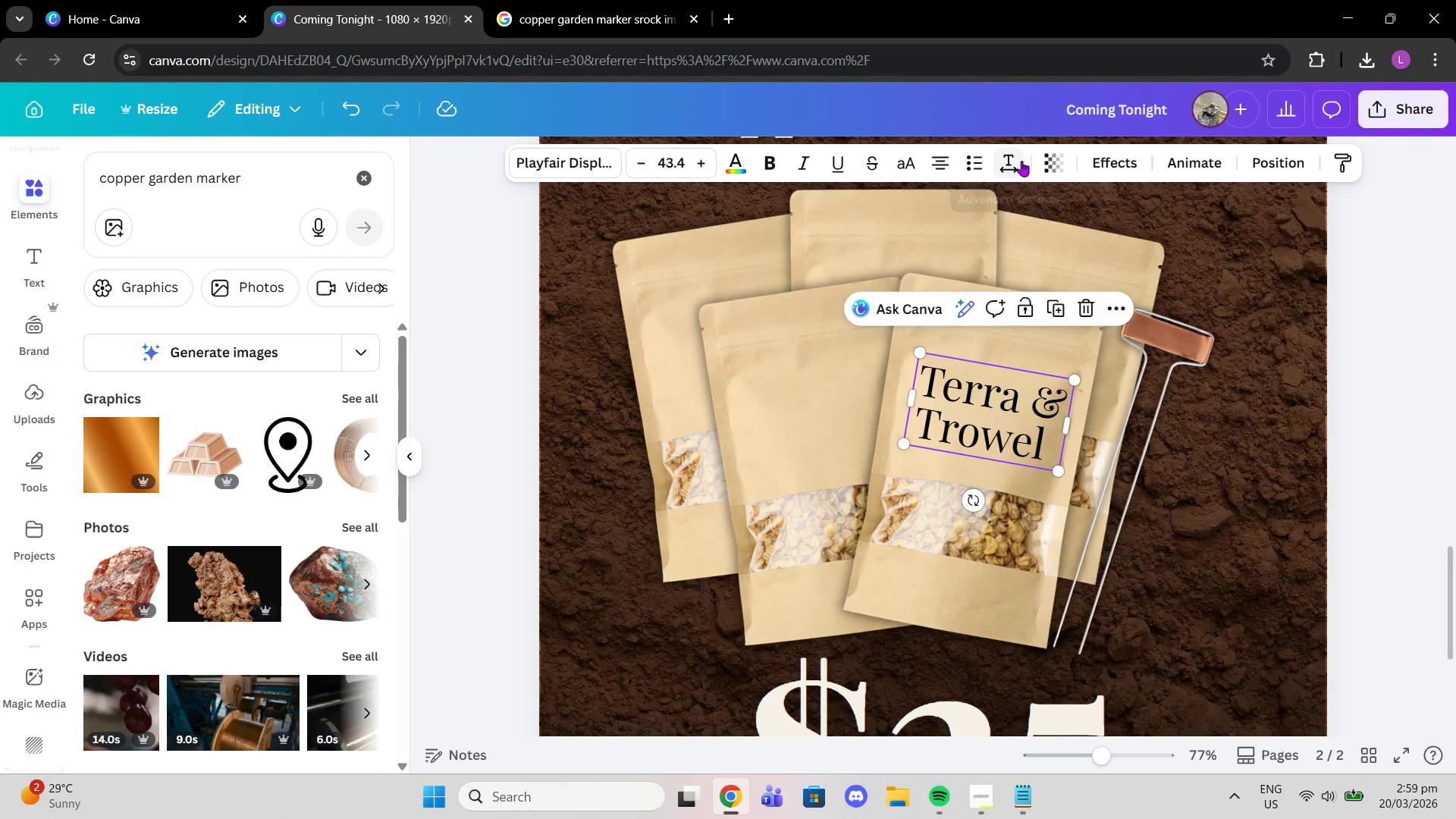 
left_click([1041, 160])
 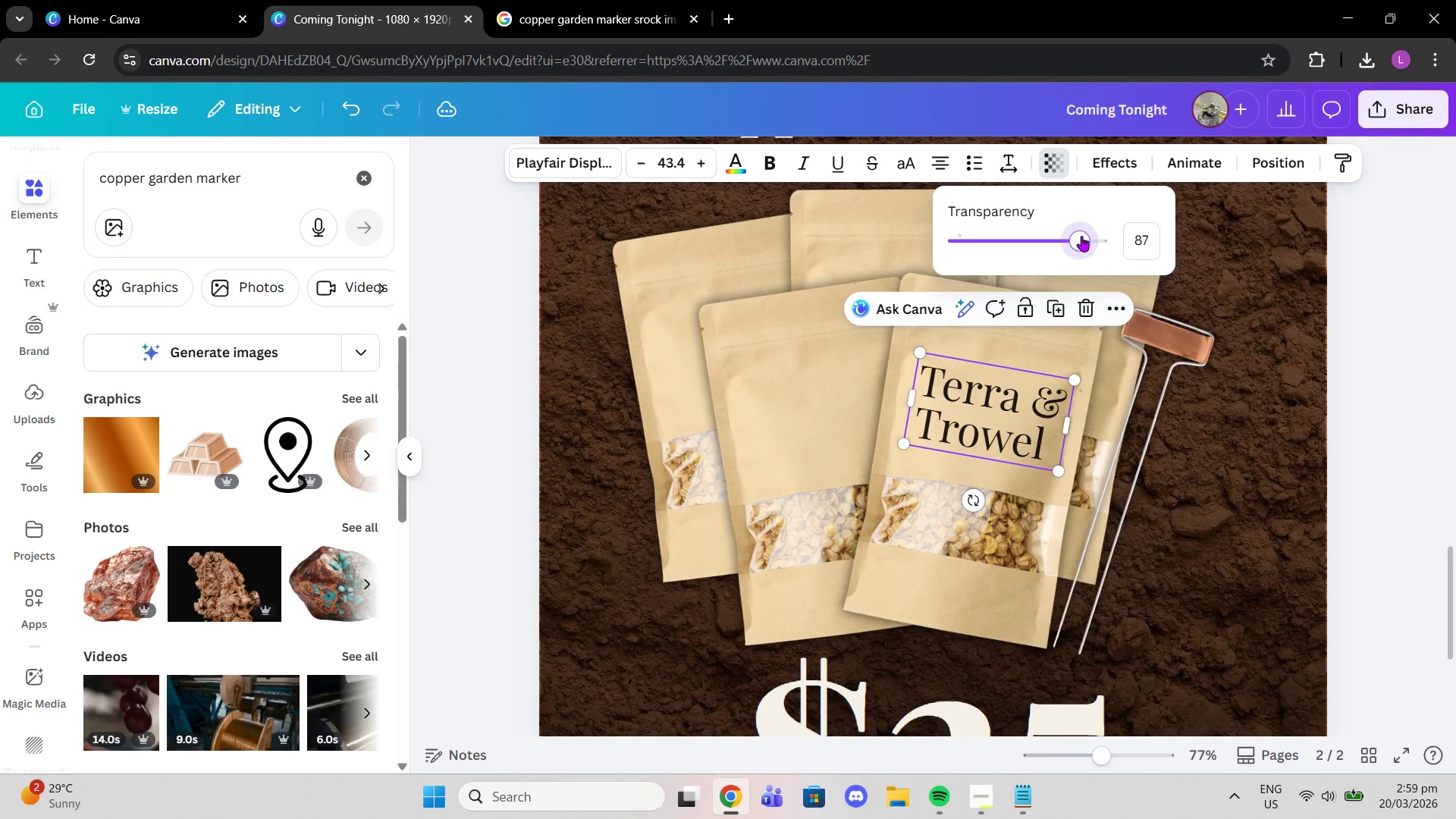 
wait(8.39)
 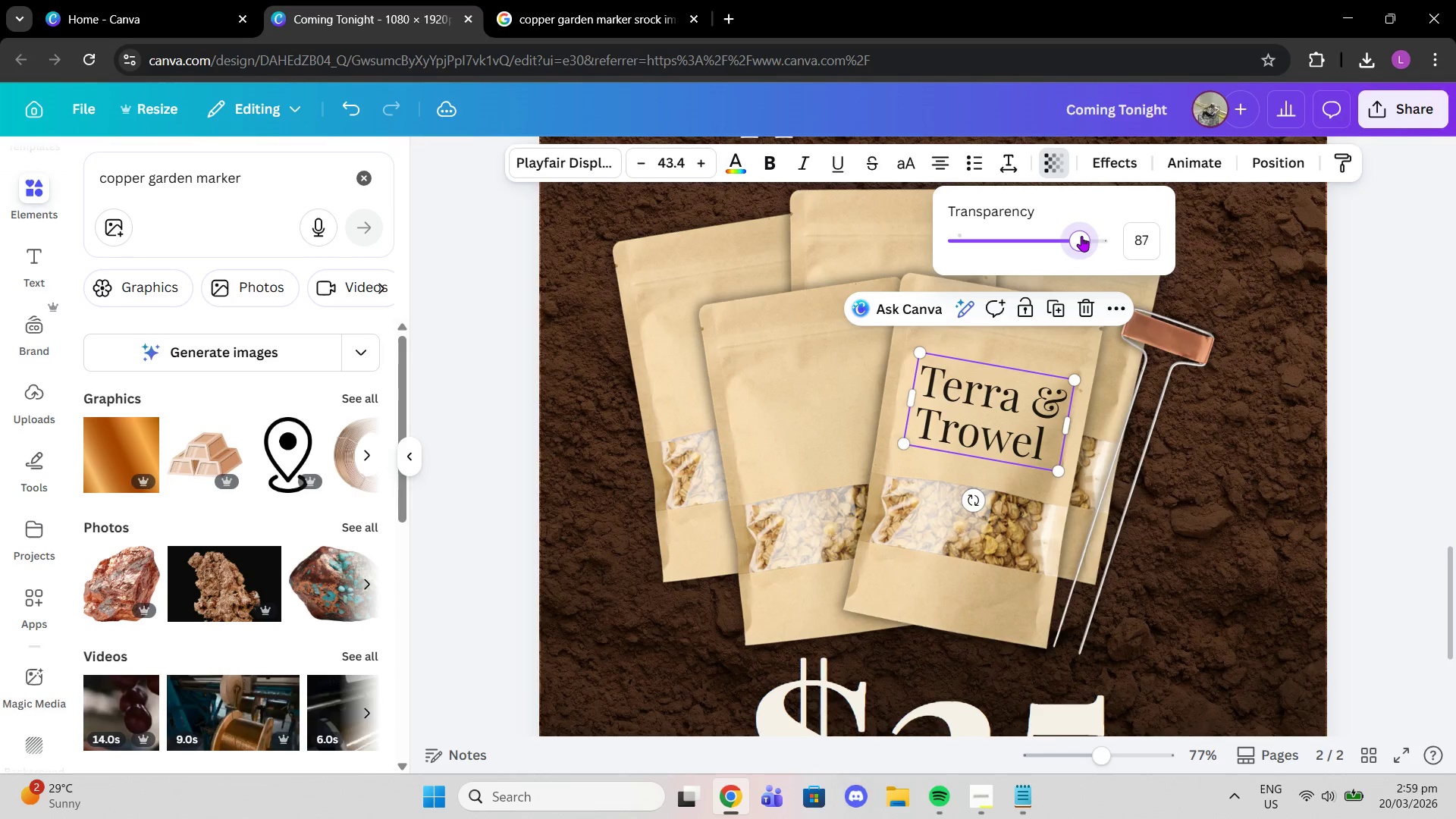 
left_click([1057, 307])
 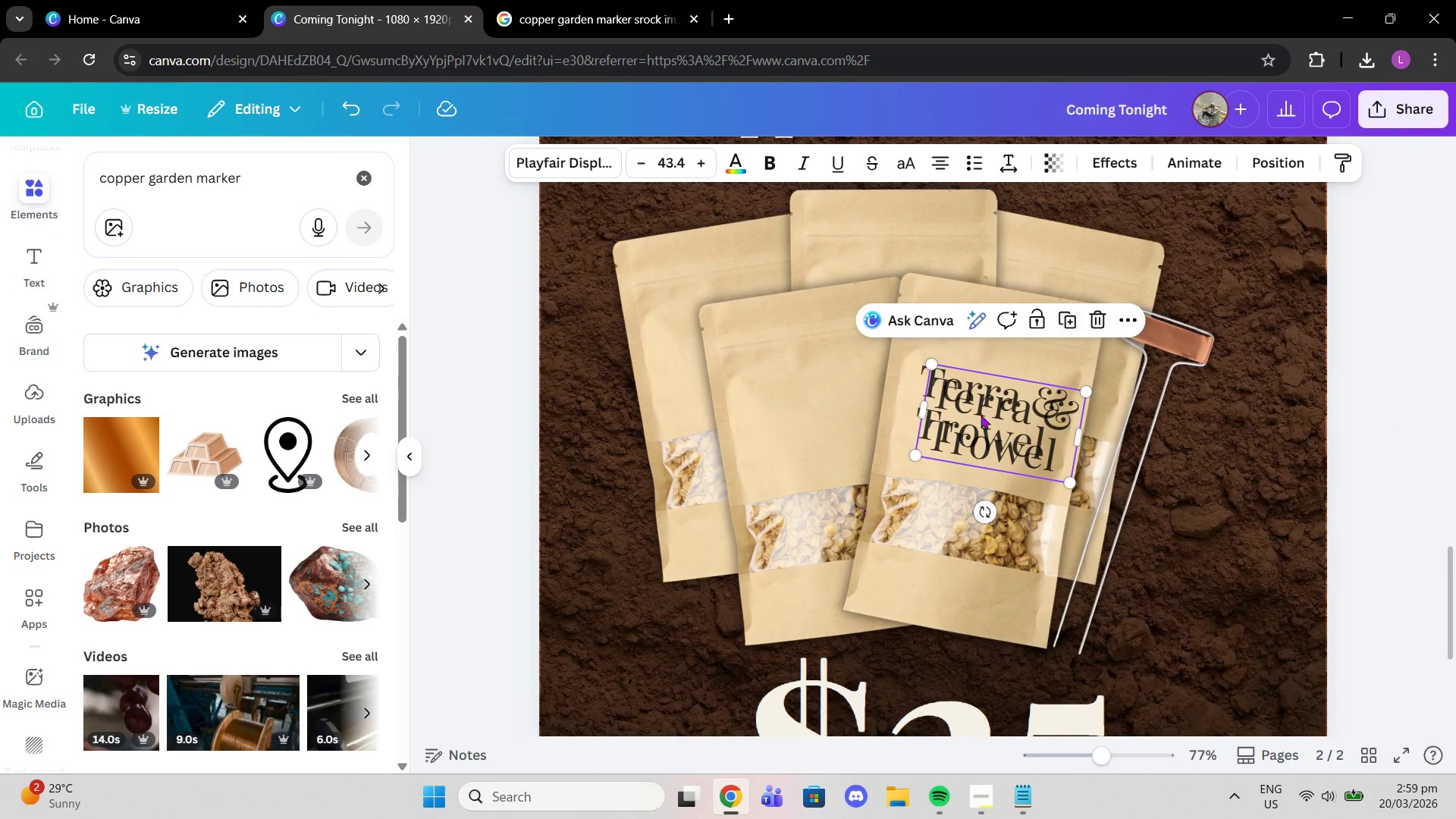 
left_click_drag(start_coordinate=[980, 419], to_coordinate=[804, 419])
 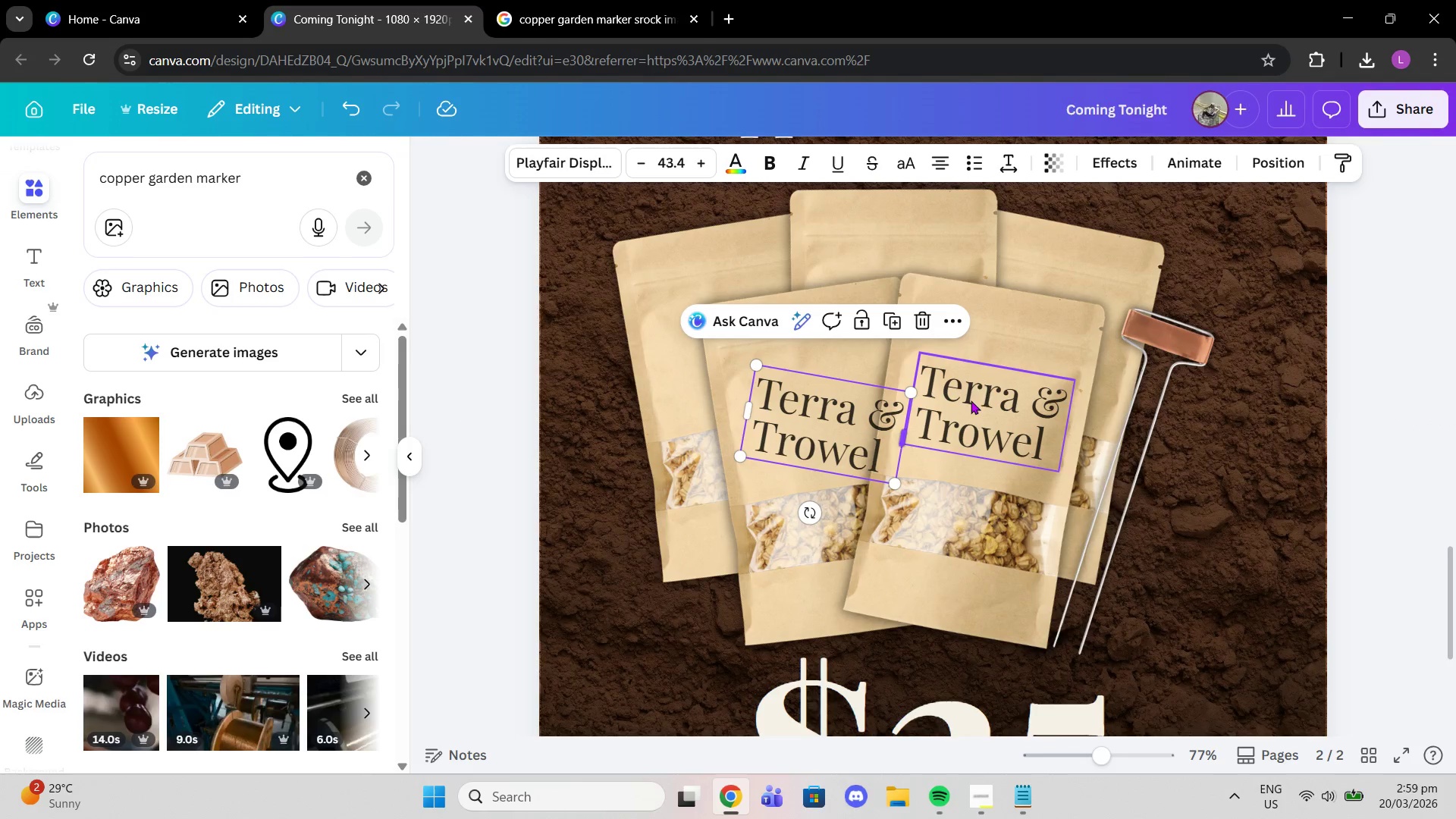 
left_click_drag(start_coordinate=[990, 403], to_coordinate=[987, 386])
 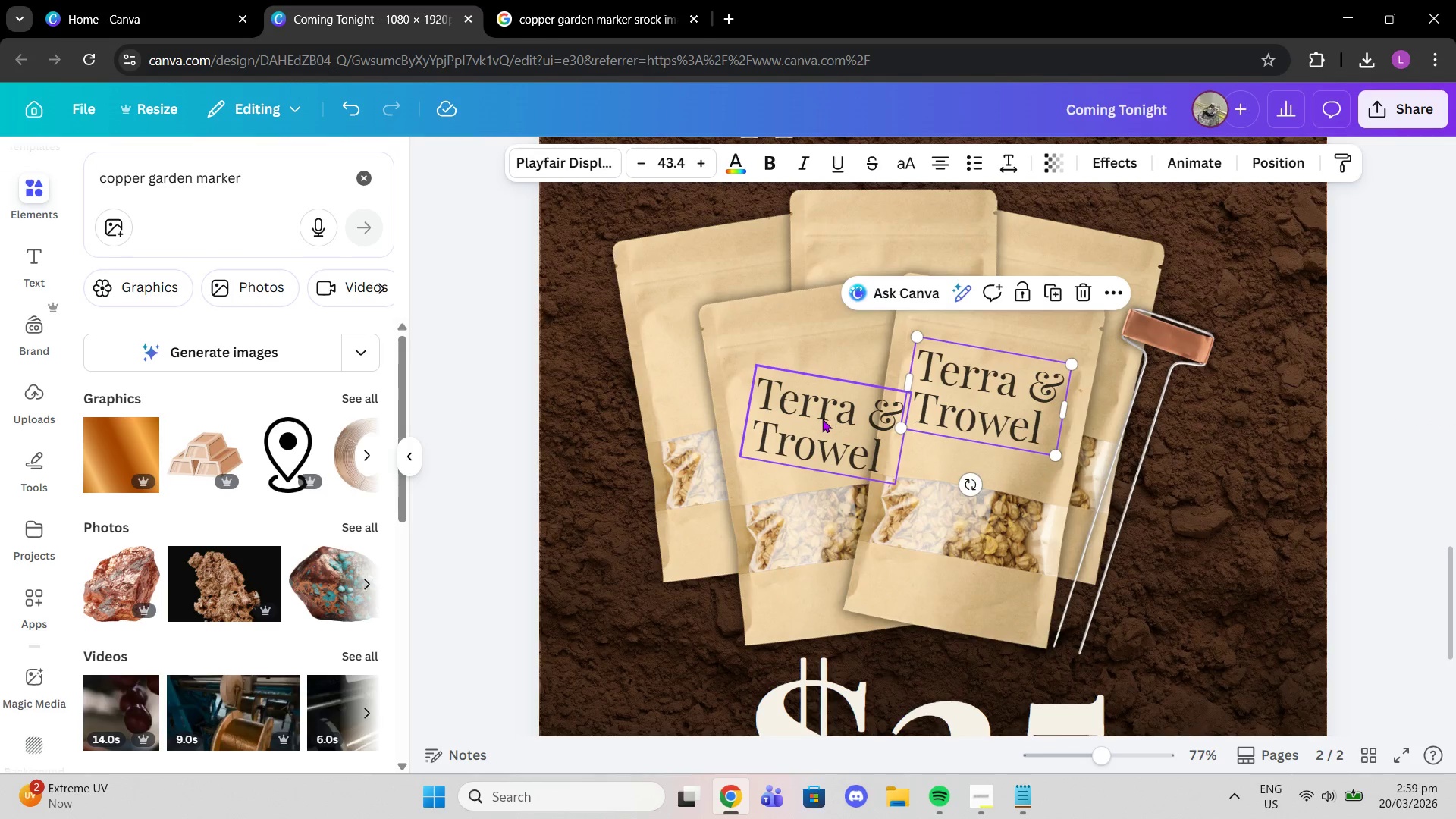 
left_click_drag(start_coordinate=[820, 420], to_coordinate=[811, 405])
 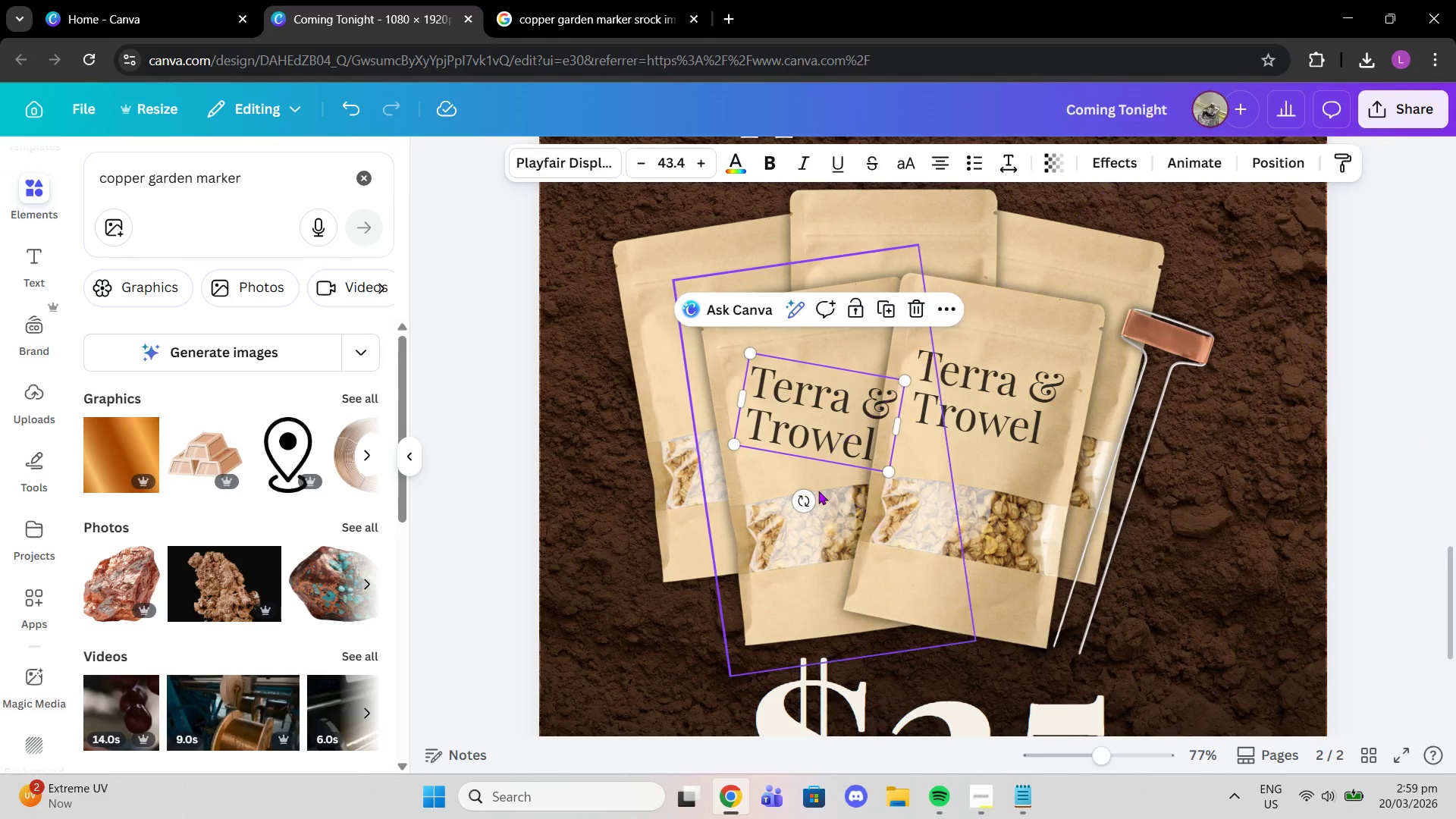 
left_click_drag(start_coordinate=[805, 497], to_coordinate=[833, 488])
 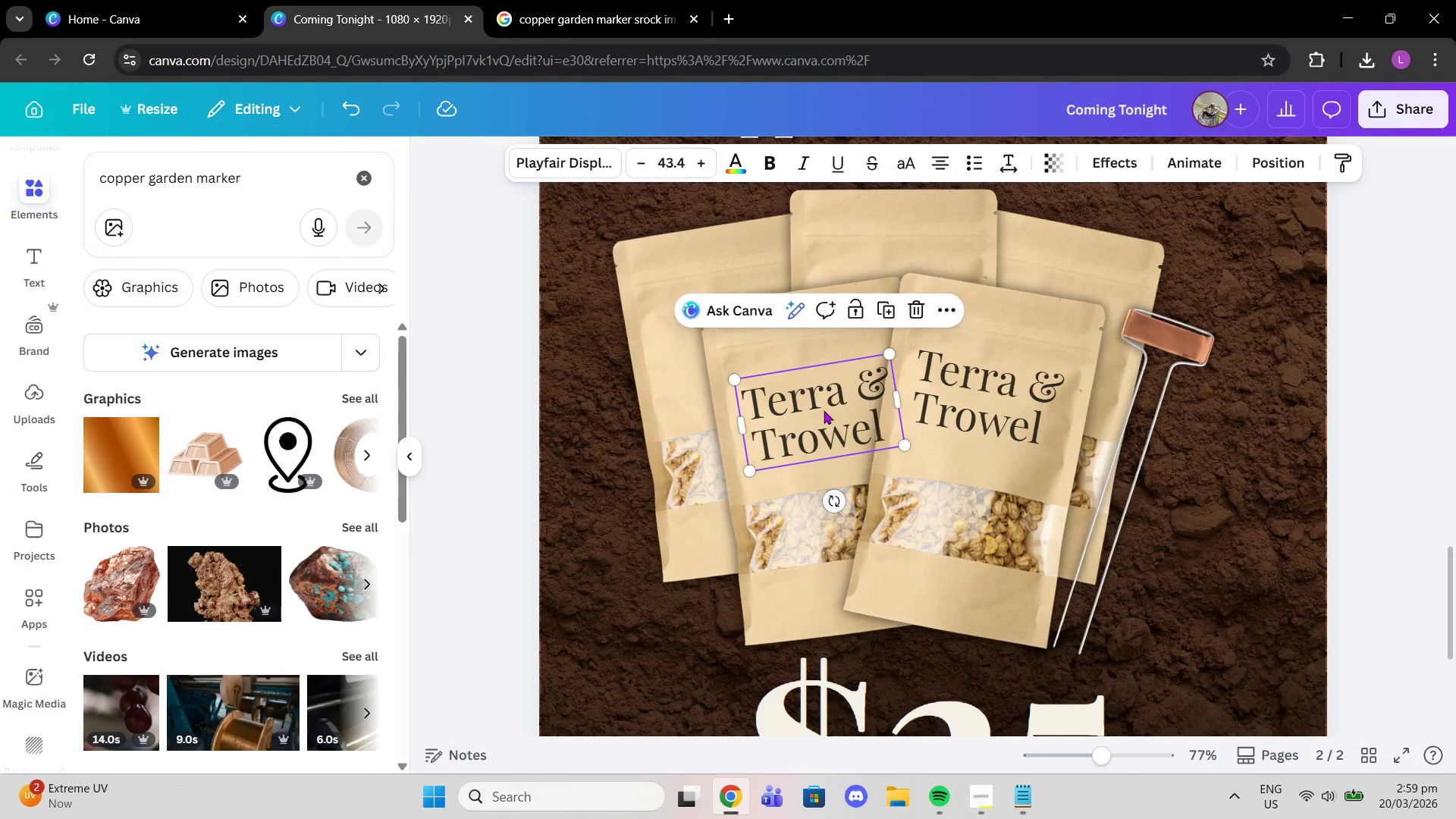 
left_click_drag(start_coordinate=[824, 410], to_coordinate=[824, 396])
 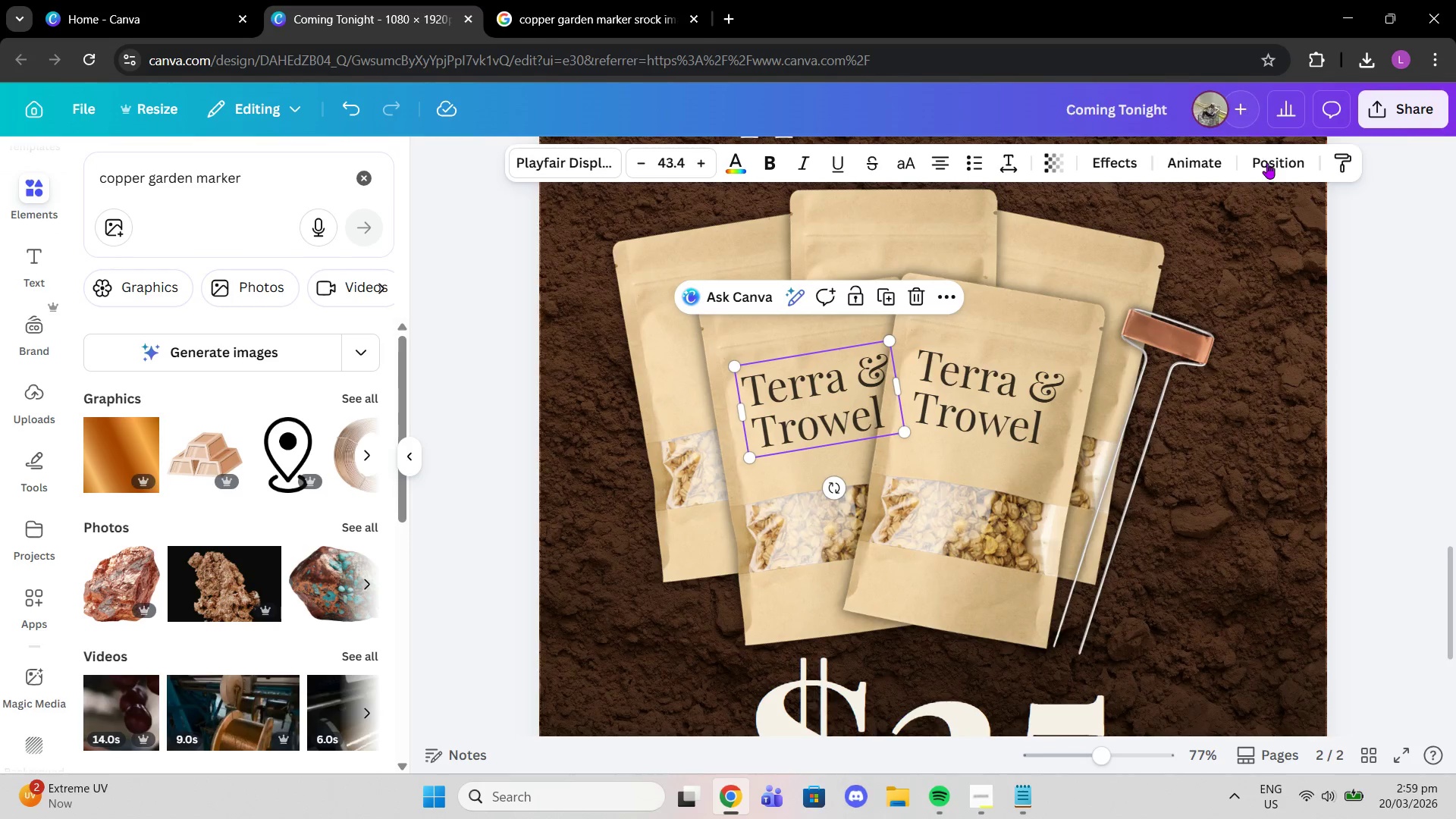 
left_click([1268, 165])
 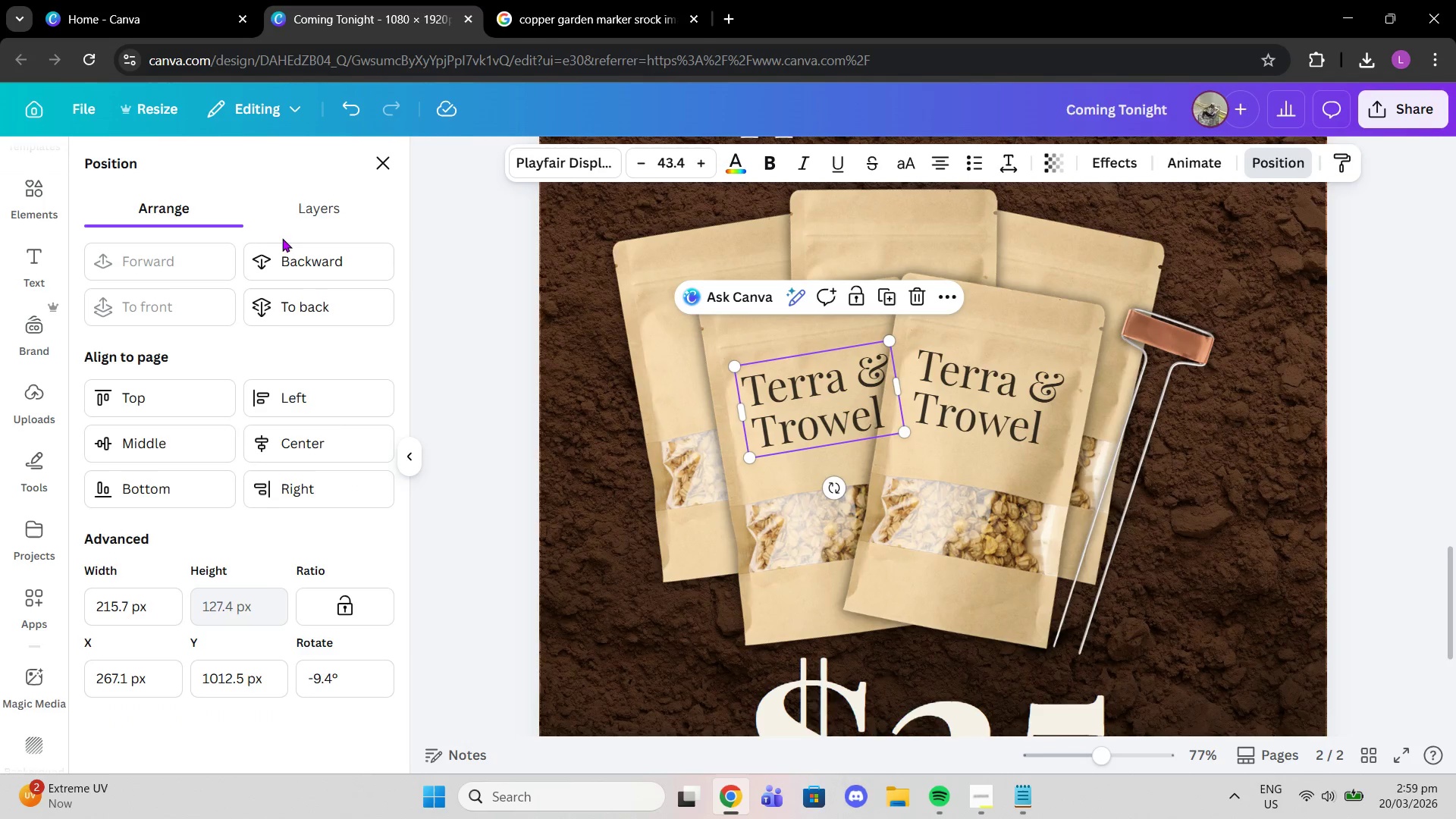 
double_click([291, 258])
 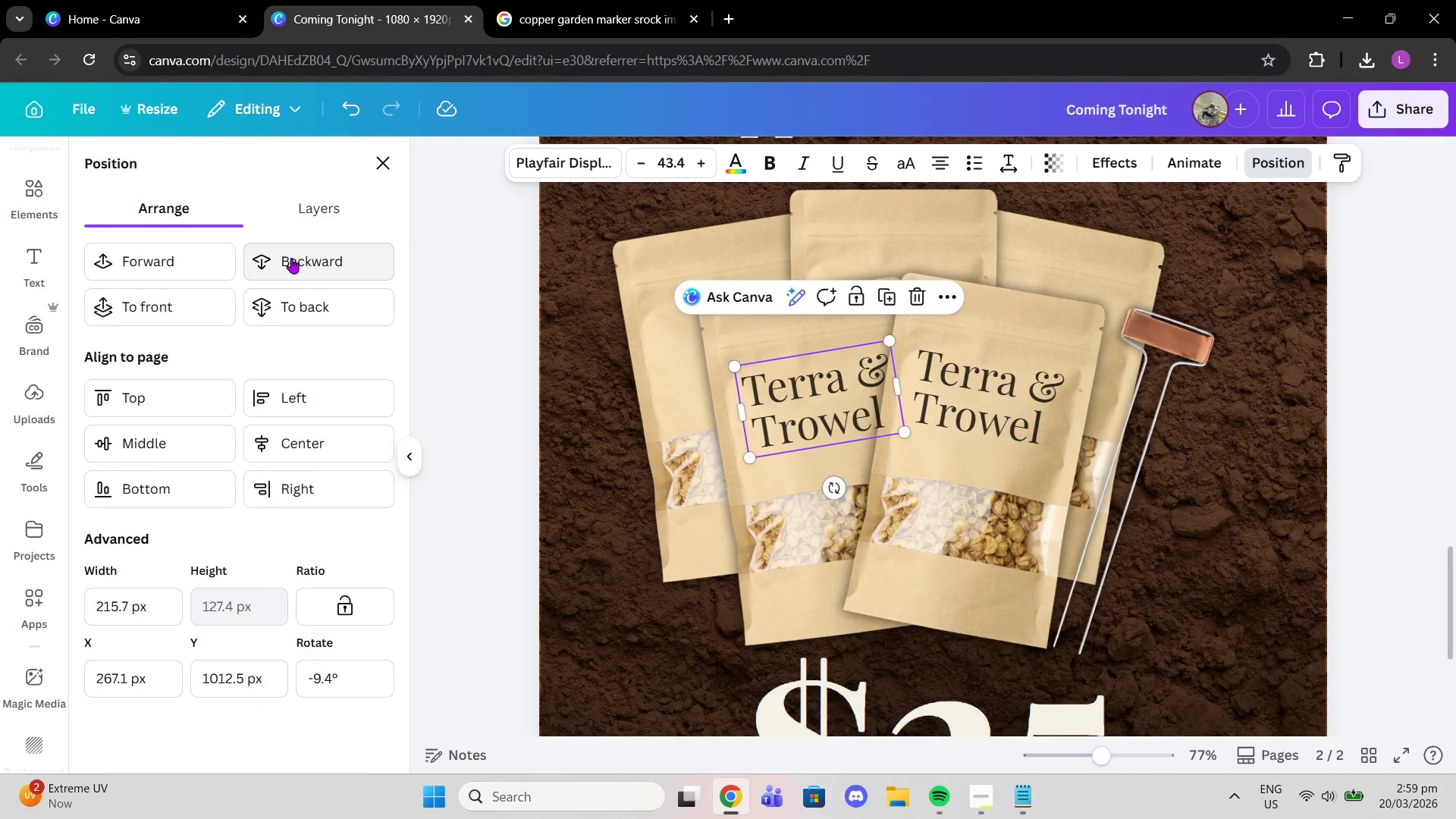 
triple_click([291, 258])
 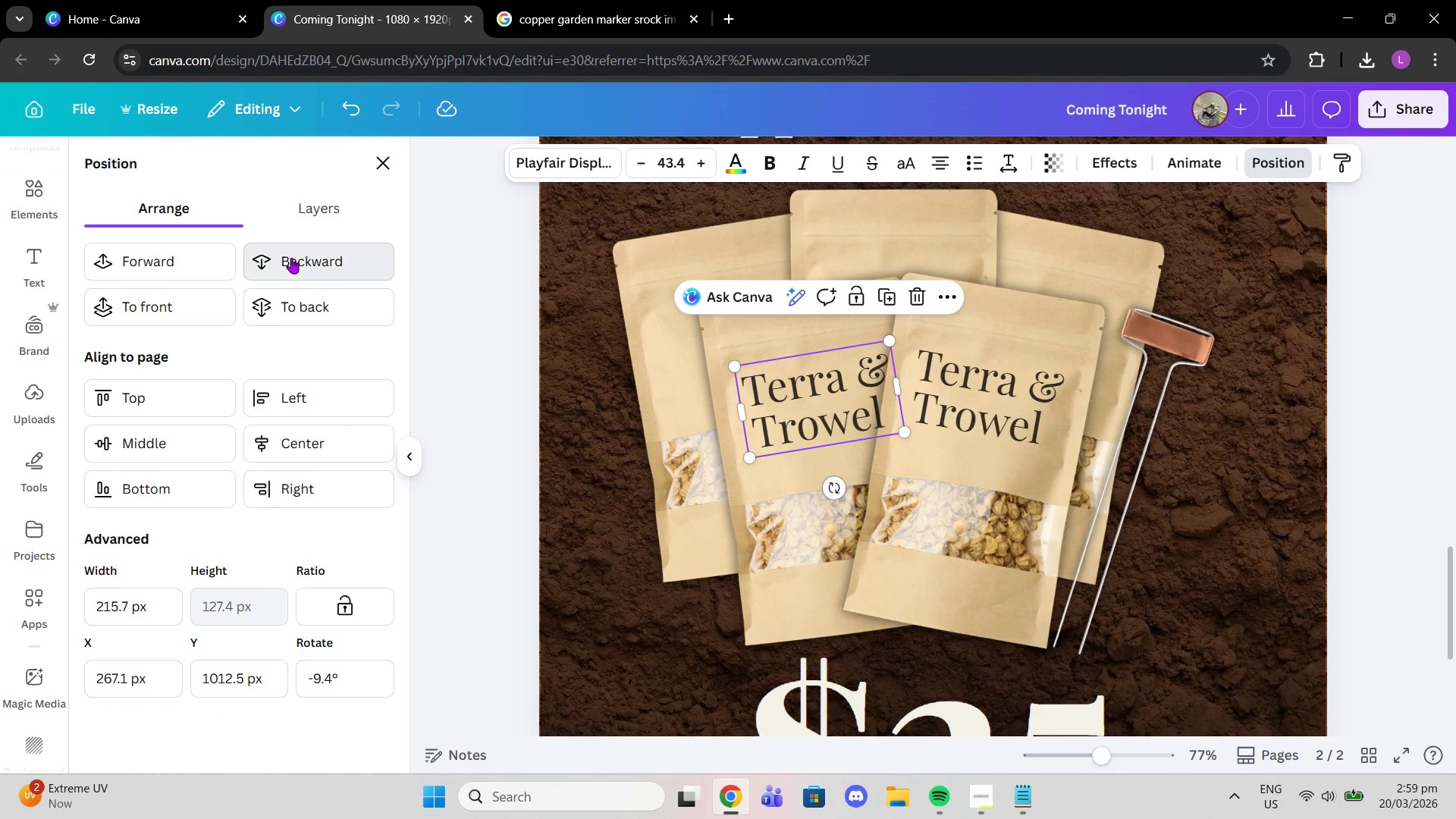 
triple_click([291, 258])
 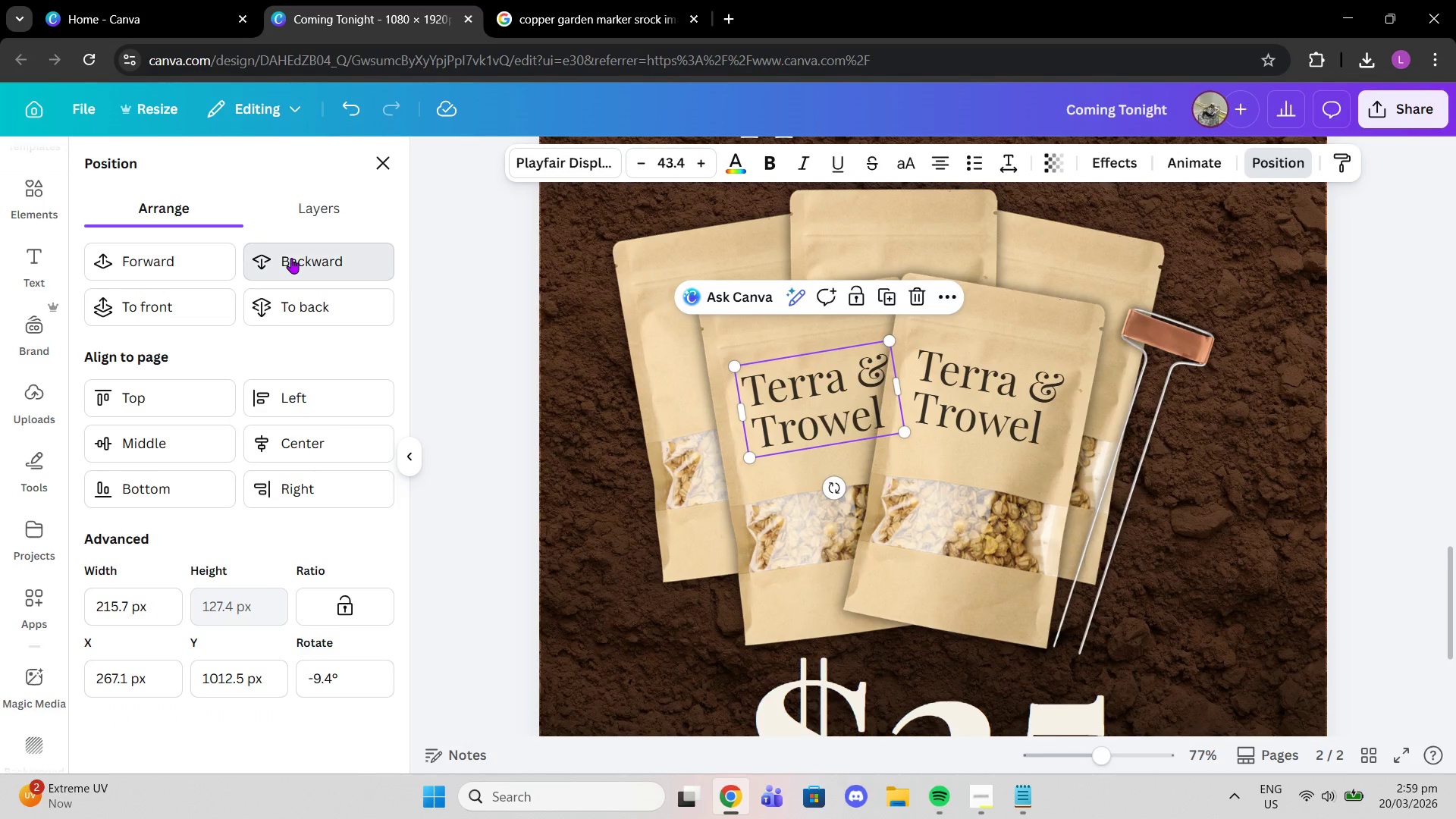 
double_click([291, 258])
 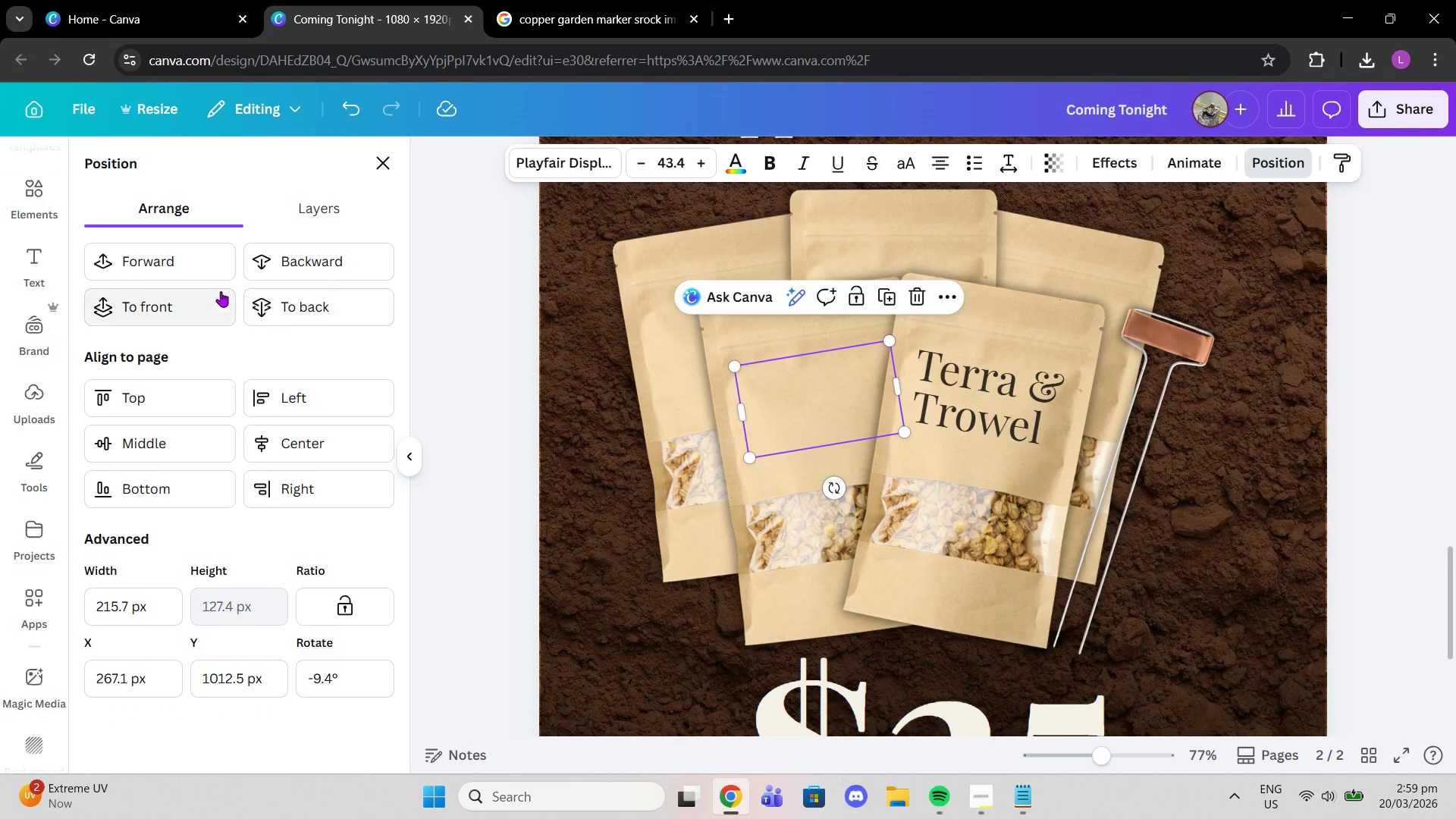 
left_click([186, 266])
 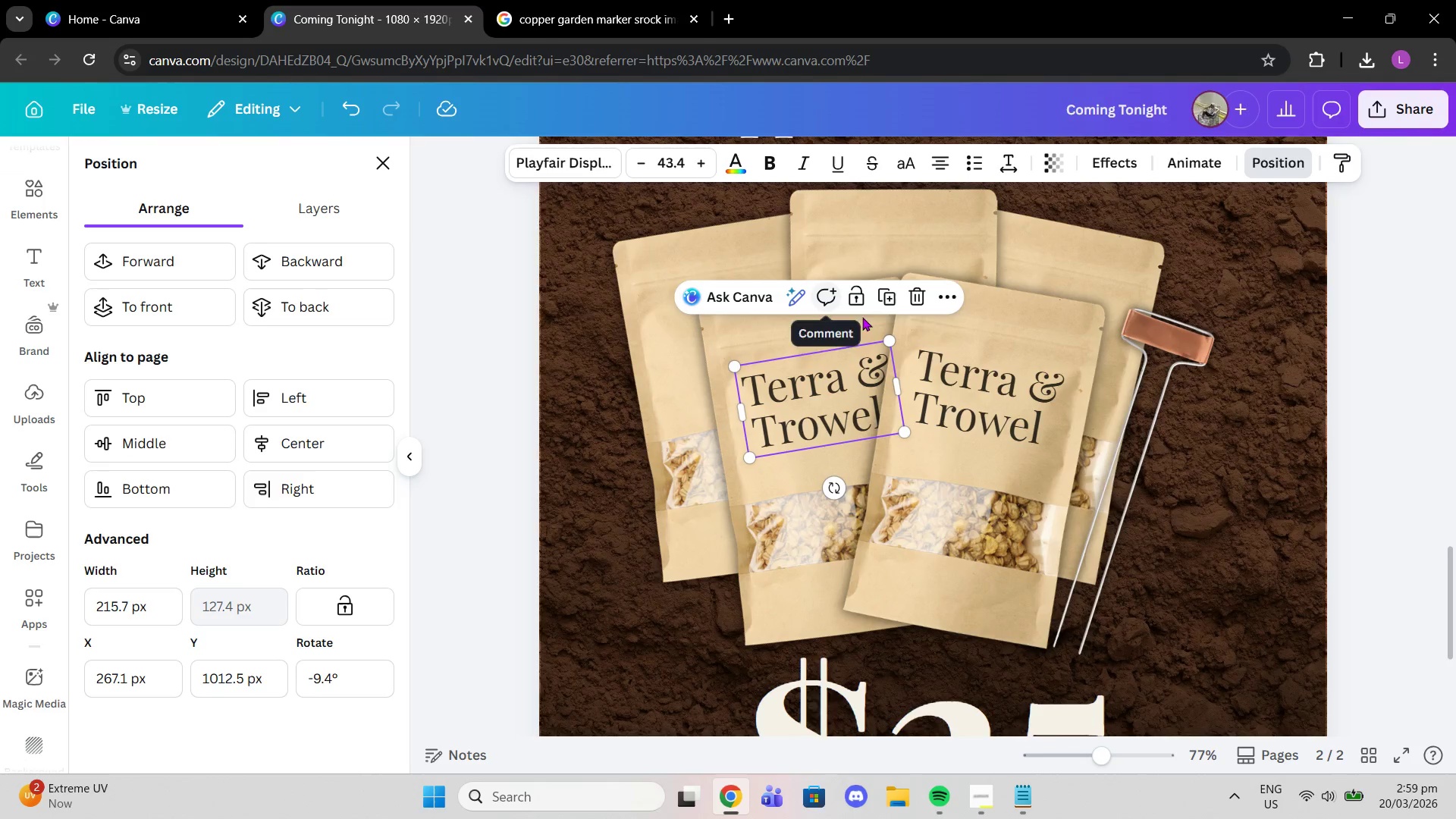 
left_click([891, 295])
 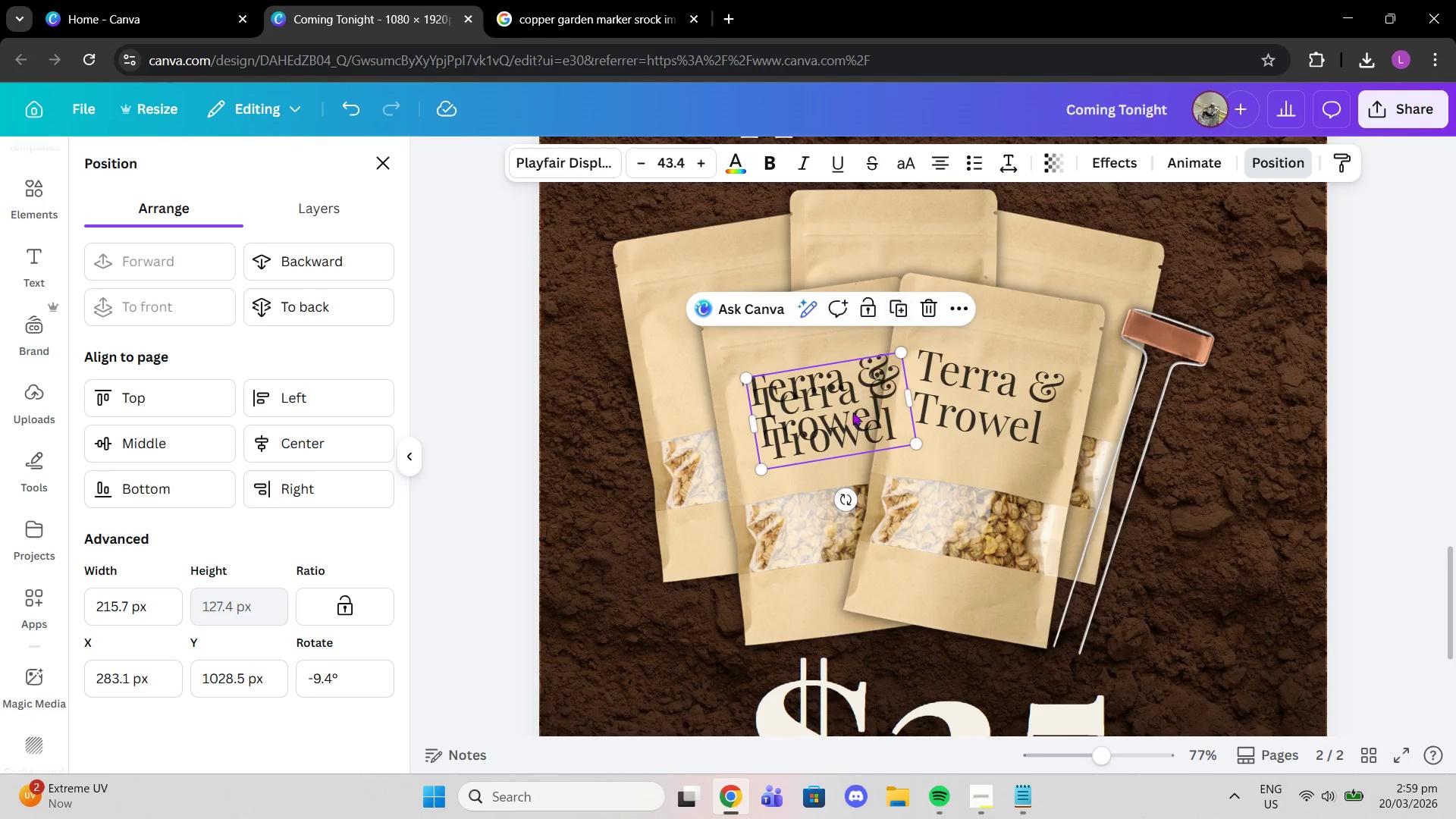 
left_click_drag(start_coordinate=[849, 417], to_coordinate=[744, 337])
 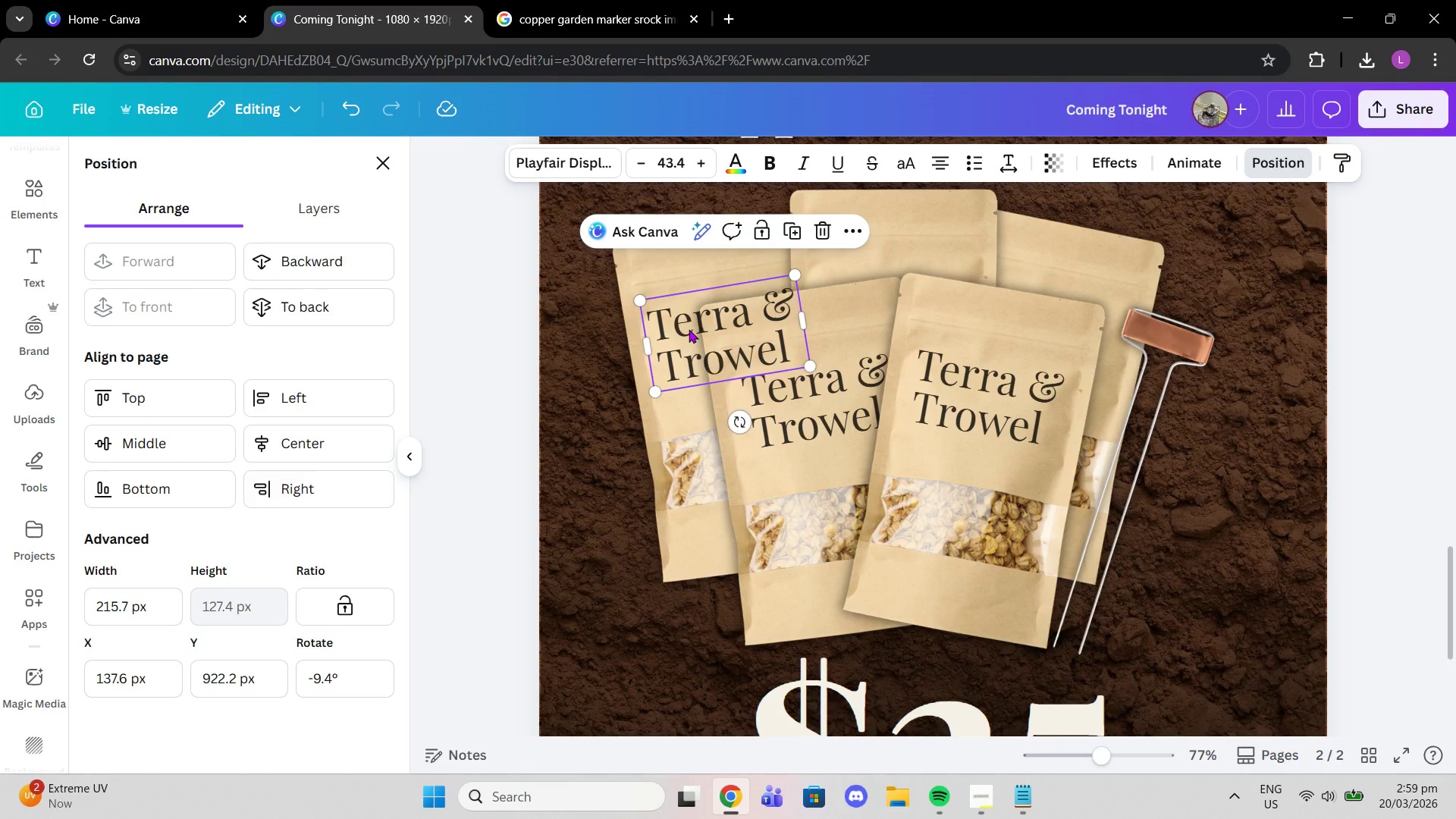 
left_click_drag(start_coordinate=[698, 331], to_coordinate=[701, 328])
 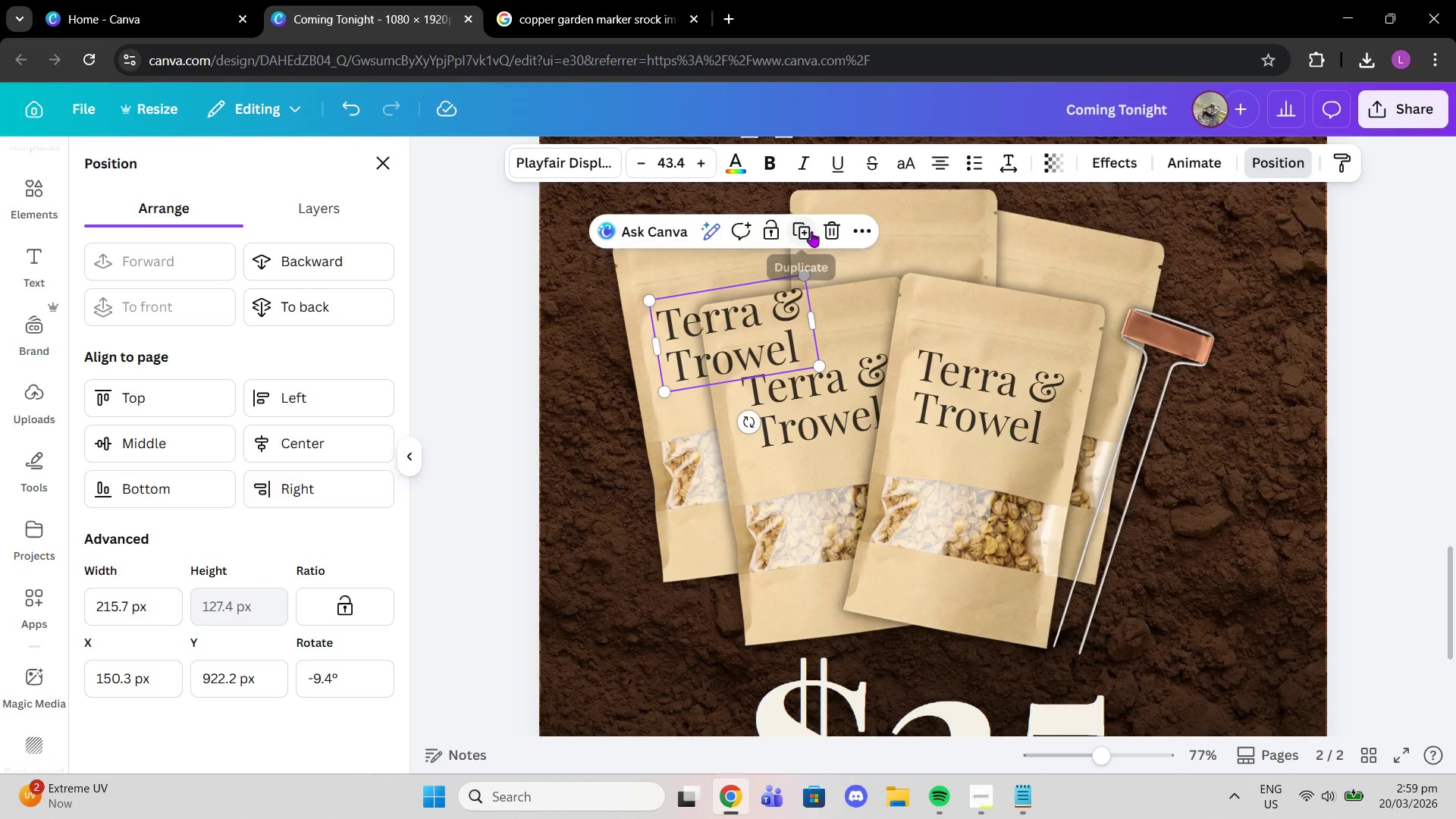 
left_click([808, 231])
 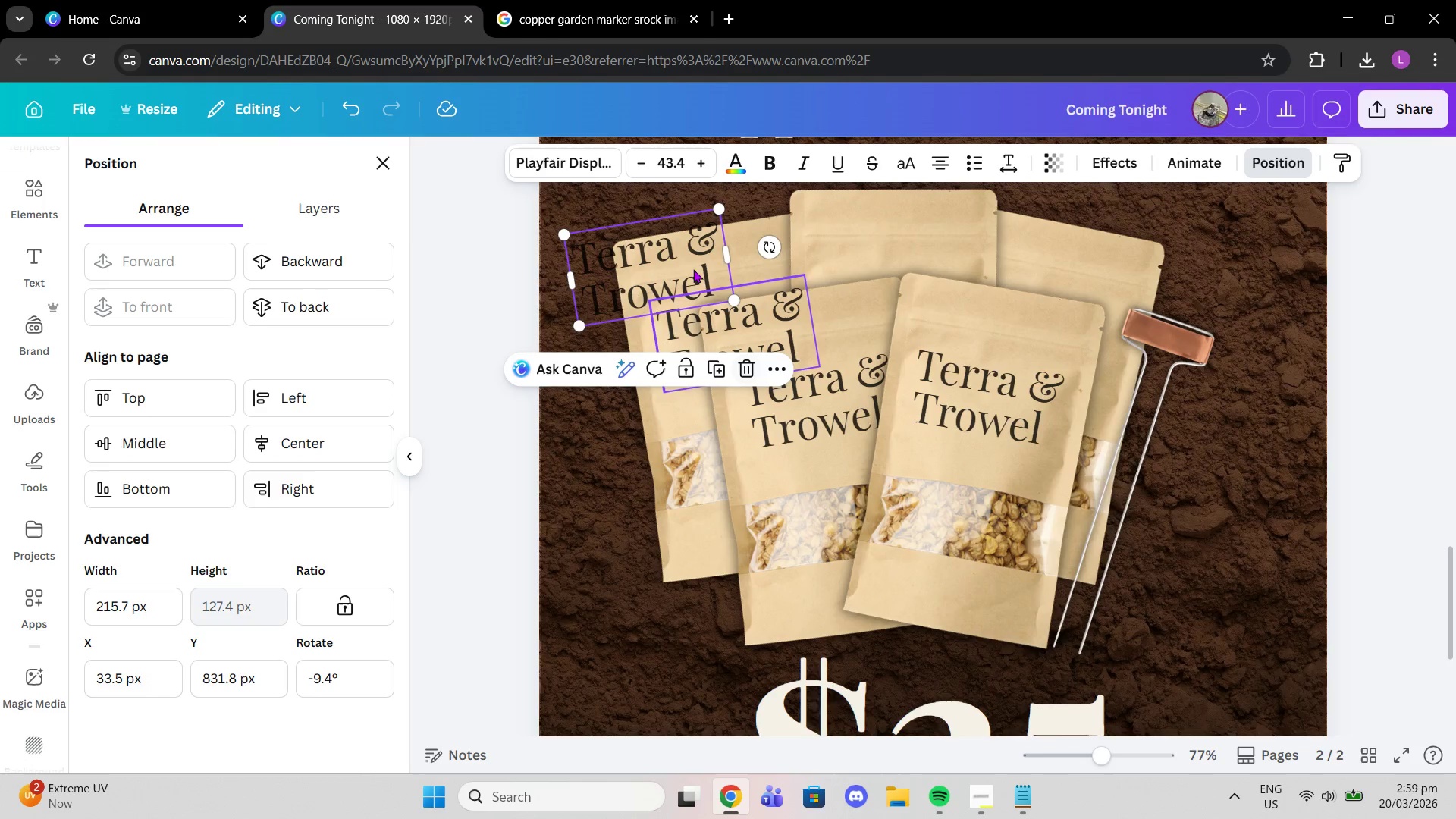 
left_click_drag(start_coordinate=[656, 247], to_coordinate=[900, 278])
 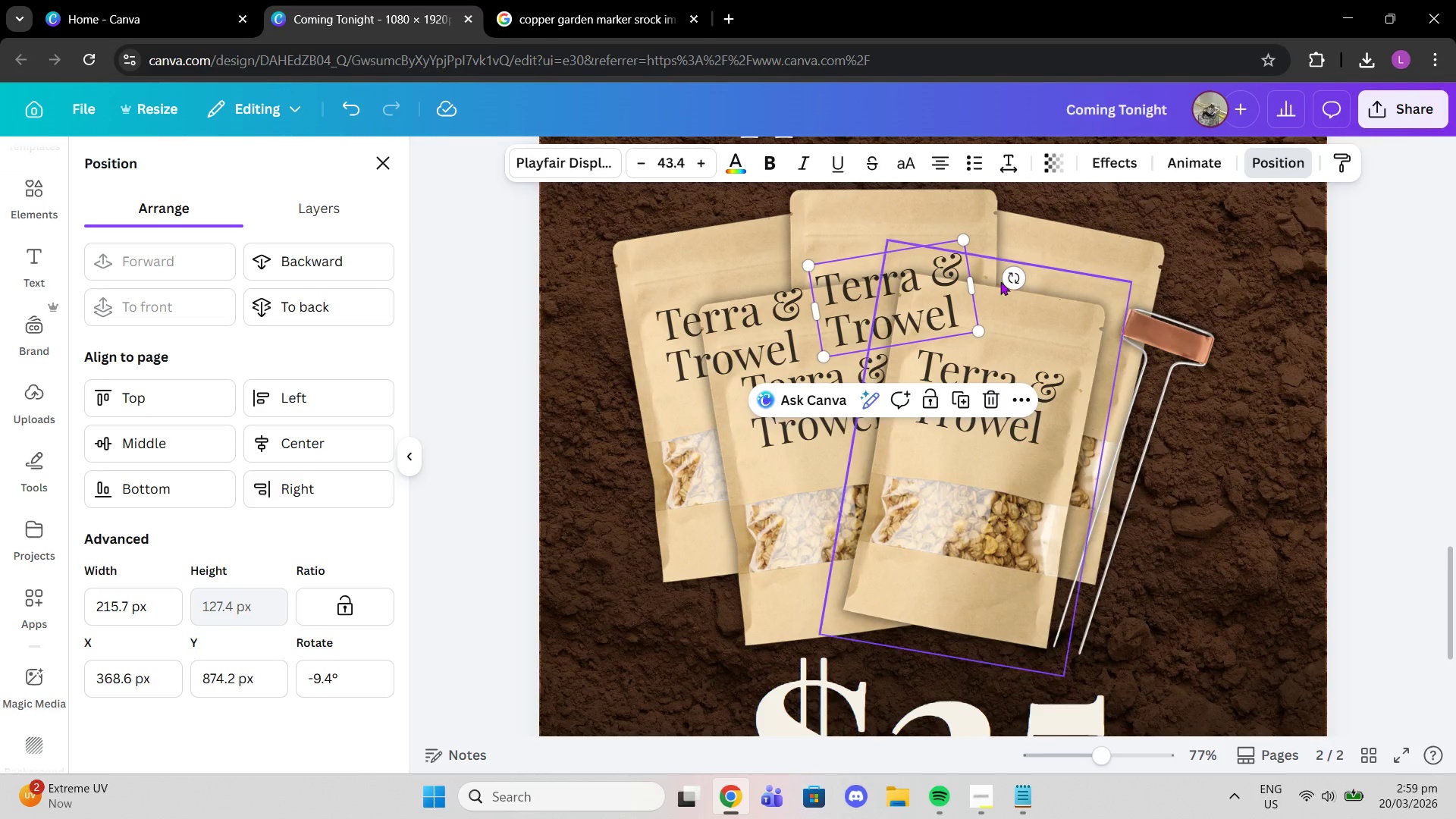 
left_click_drag(start_coordinate=[1012, 278], to_coordinate=[1015, 297])
 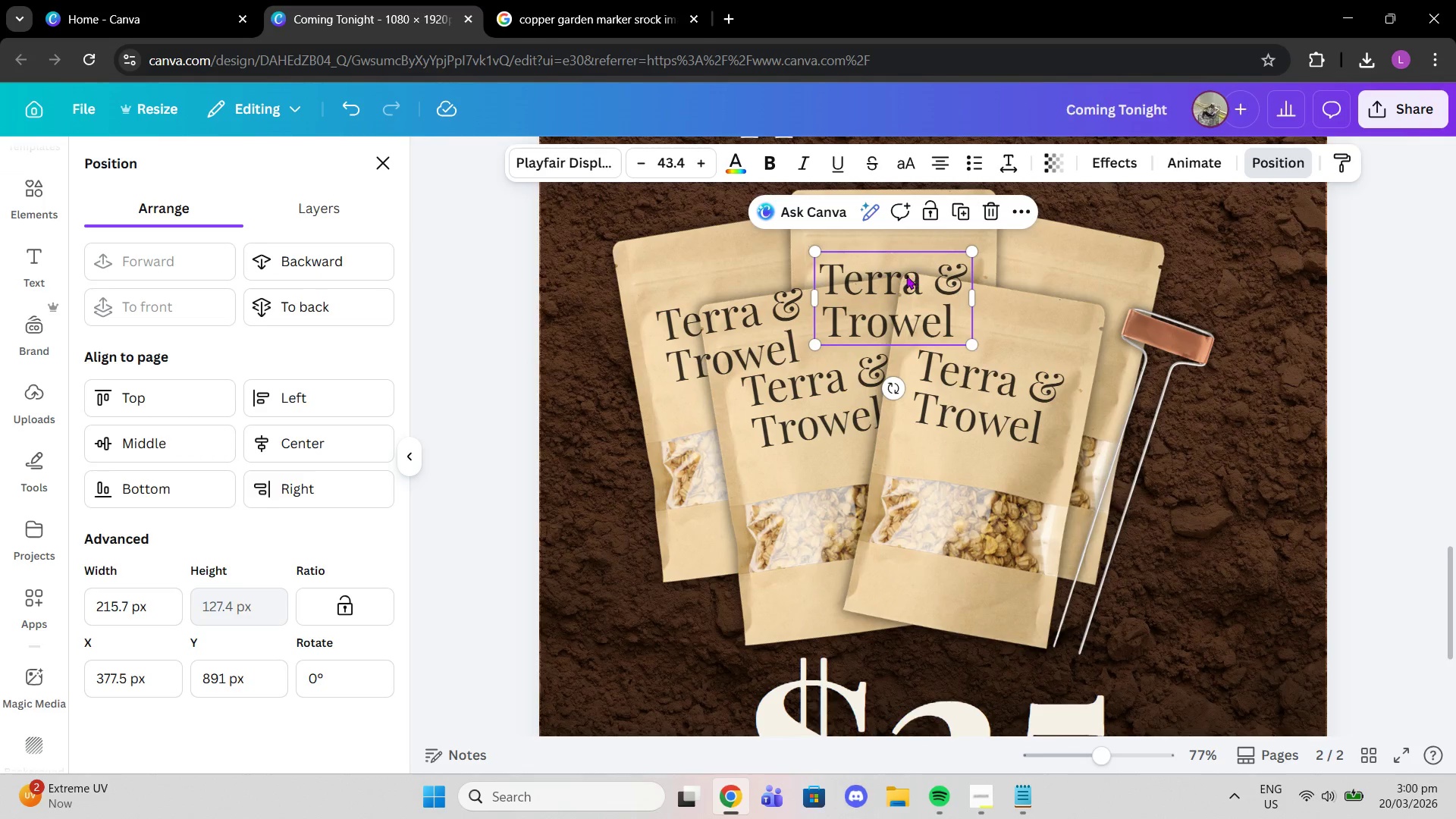 
left_click_drag(start_coordinate=[906, 275], to_coordinate=[903, 279])
 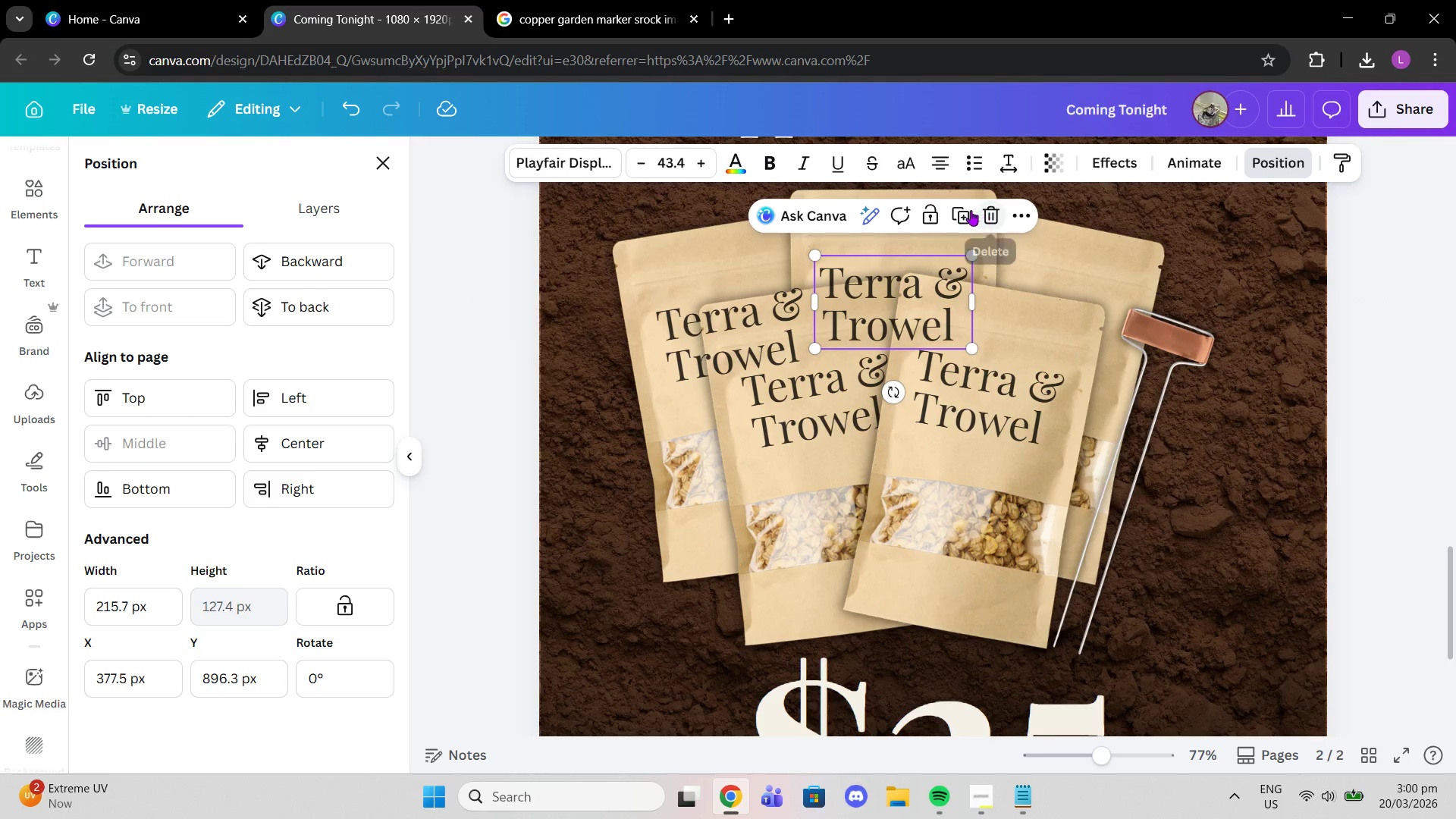 
left_click([967, 210])
 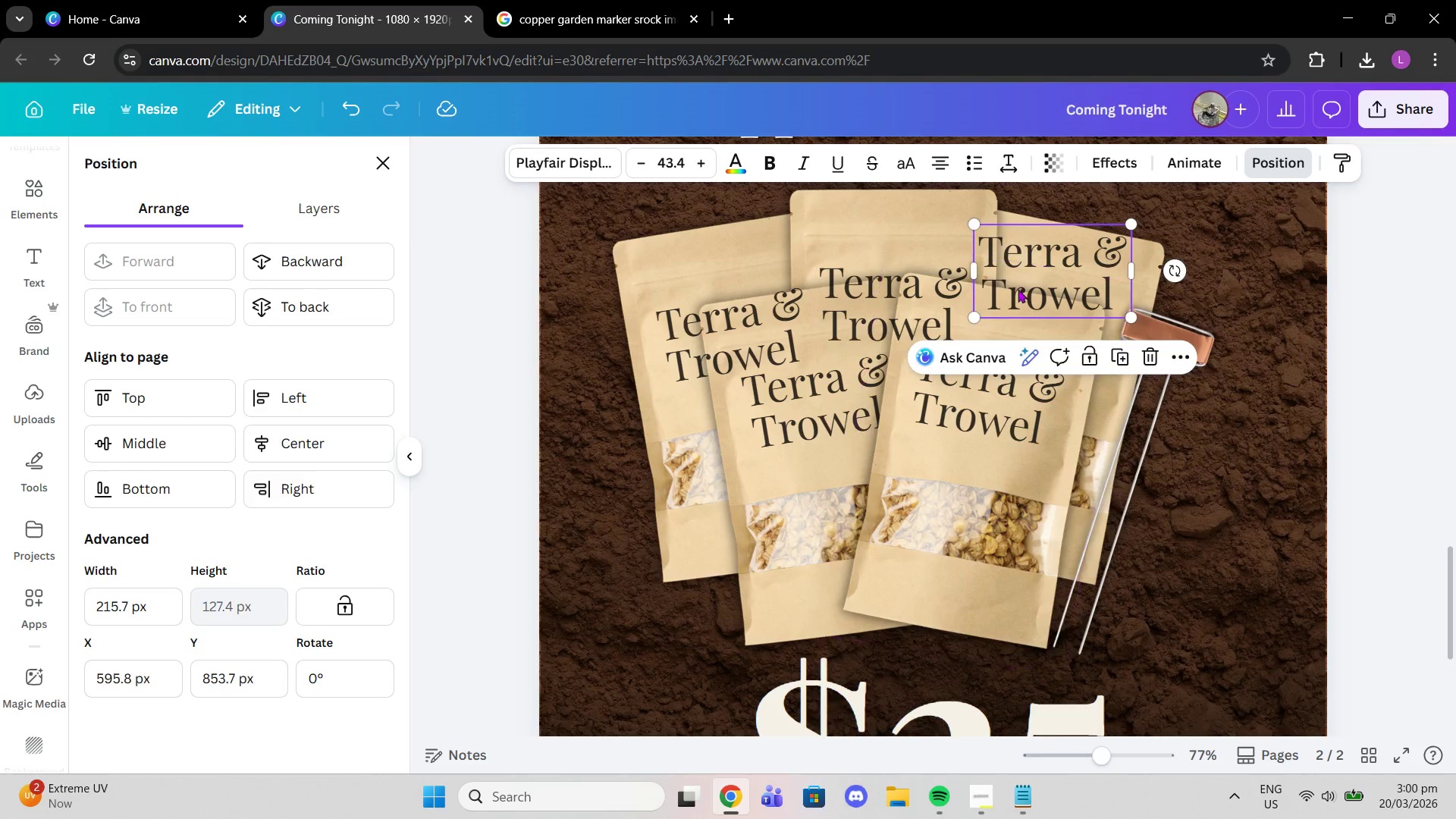 
left_click_drag(start_coordinate=[1042, 269], to_coordinate=[1037, 324])
 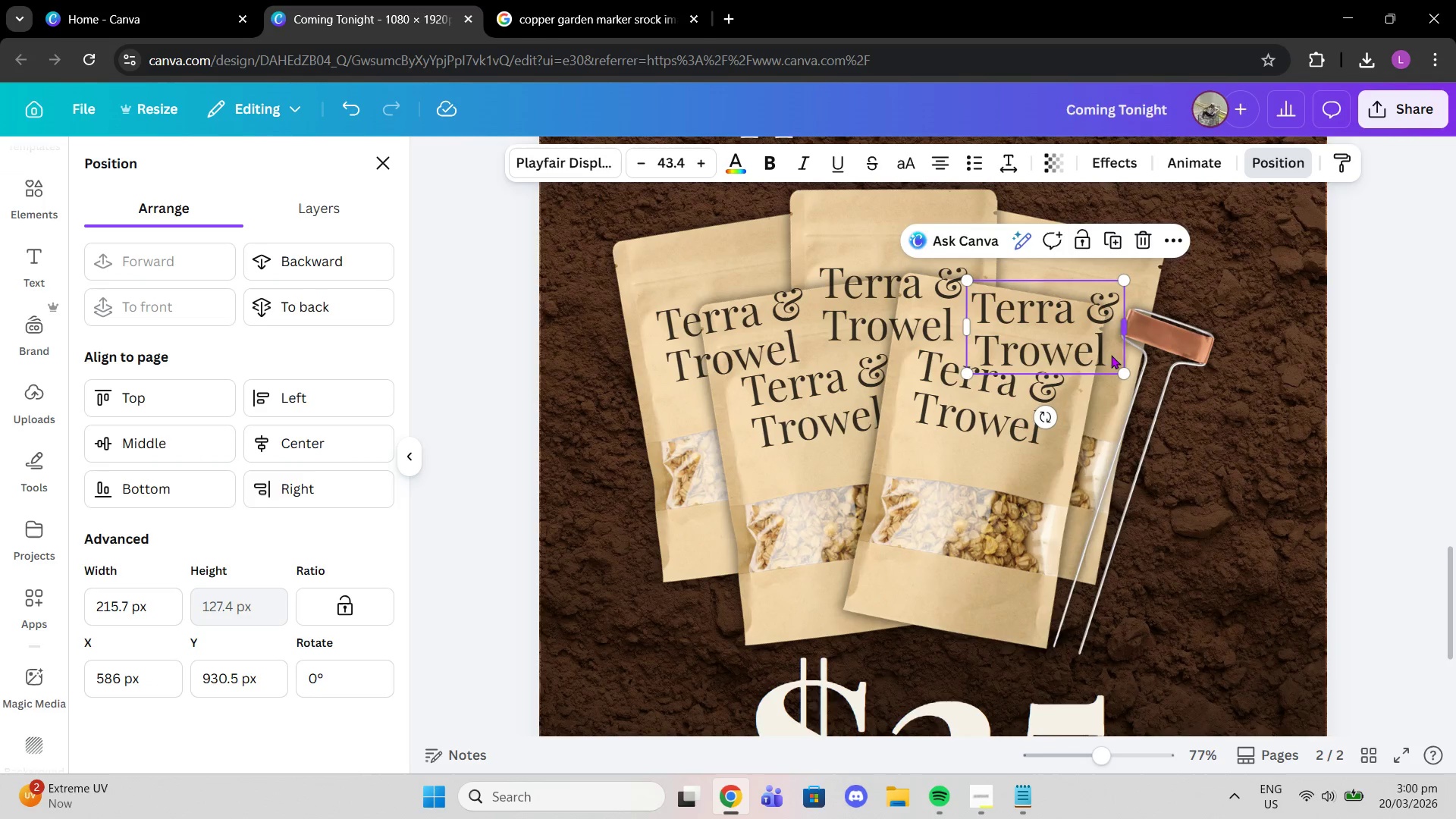 
left_click_drag(start_coordinate=[1042, 413], to_coordinate=[1025, 403])
 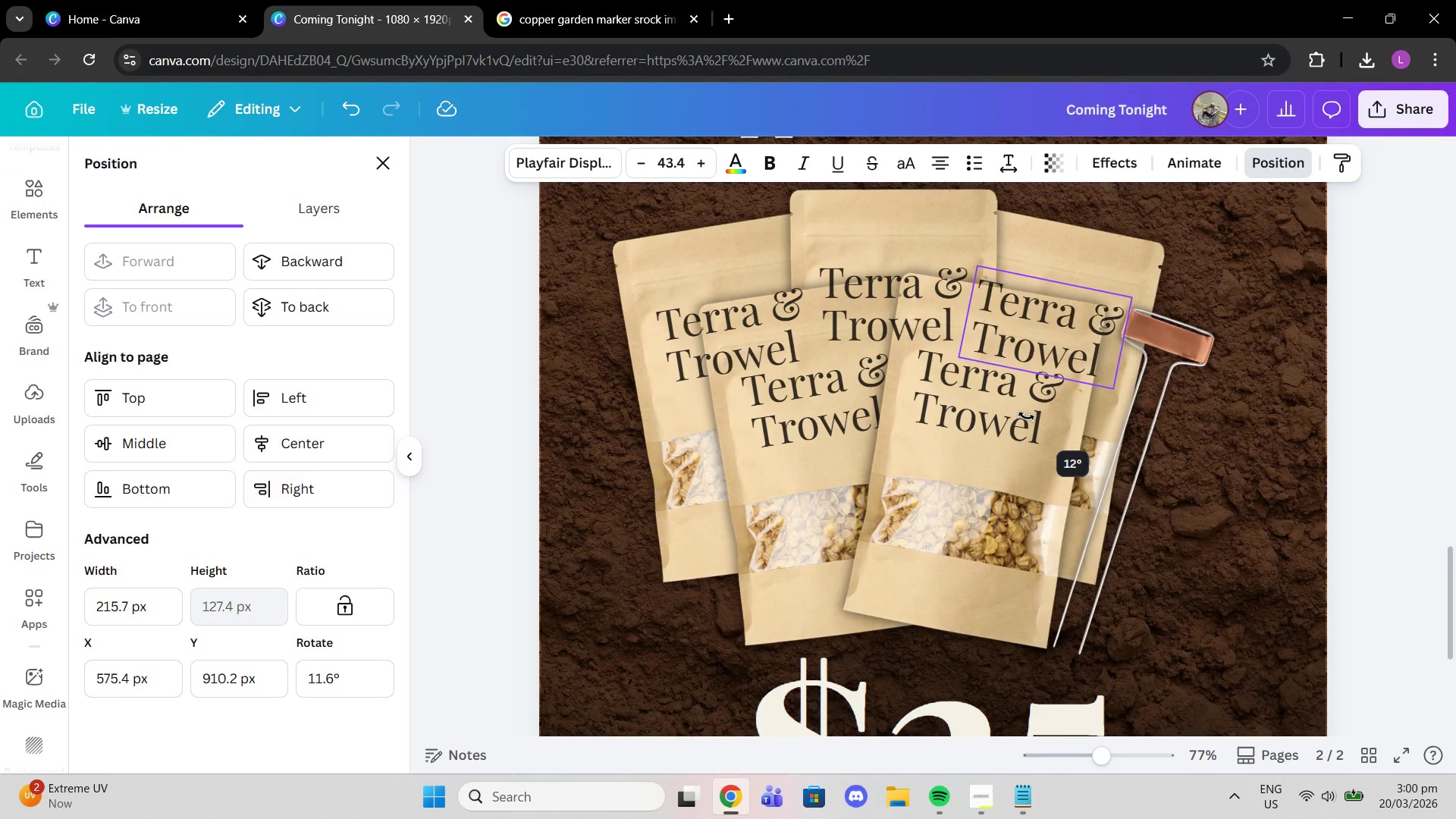 
left_click([760, 346])
 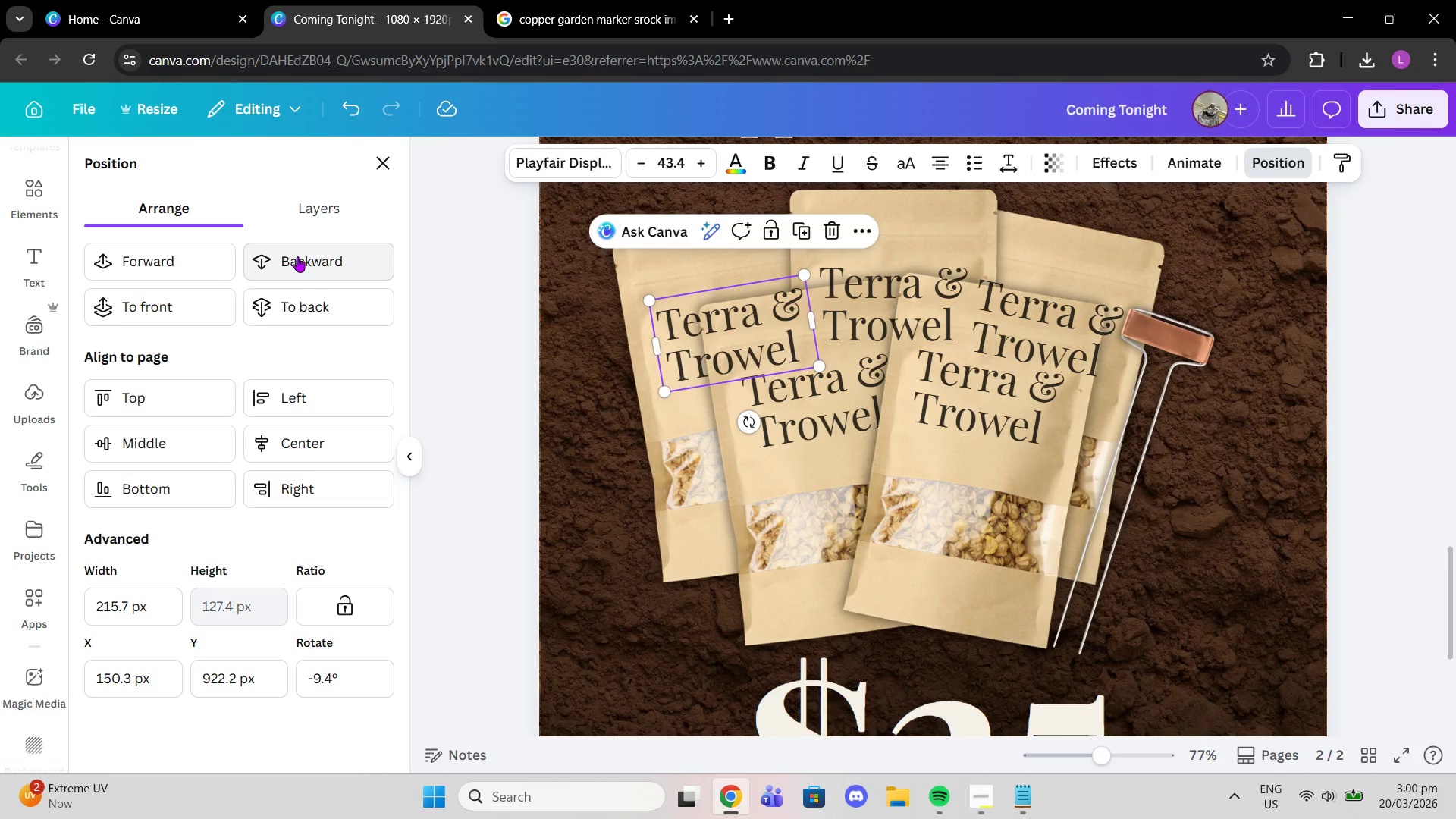 
double_click([297, 256])
 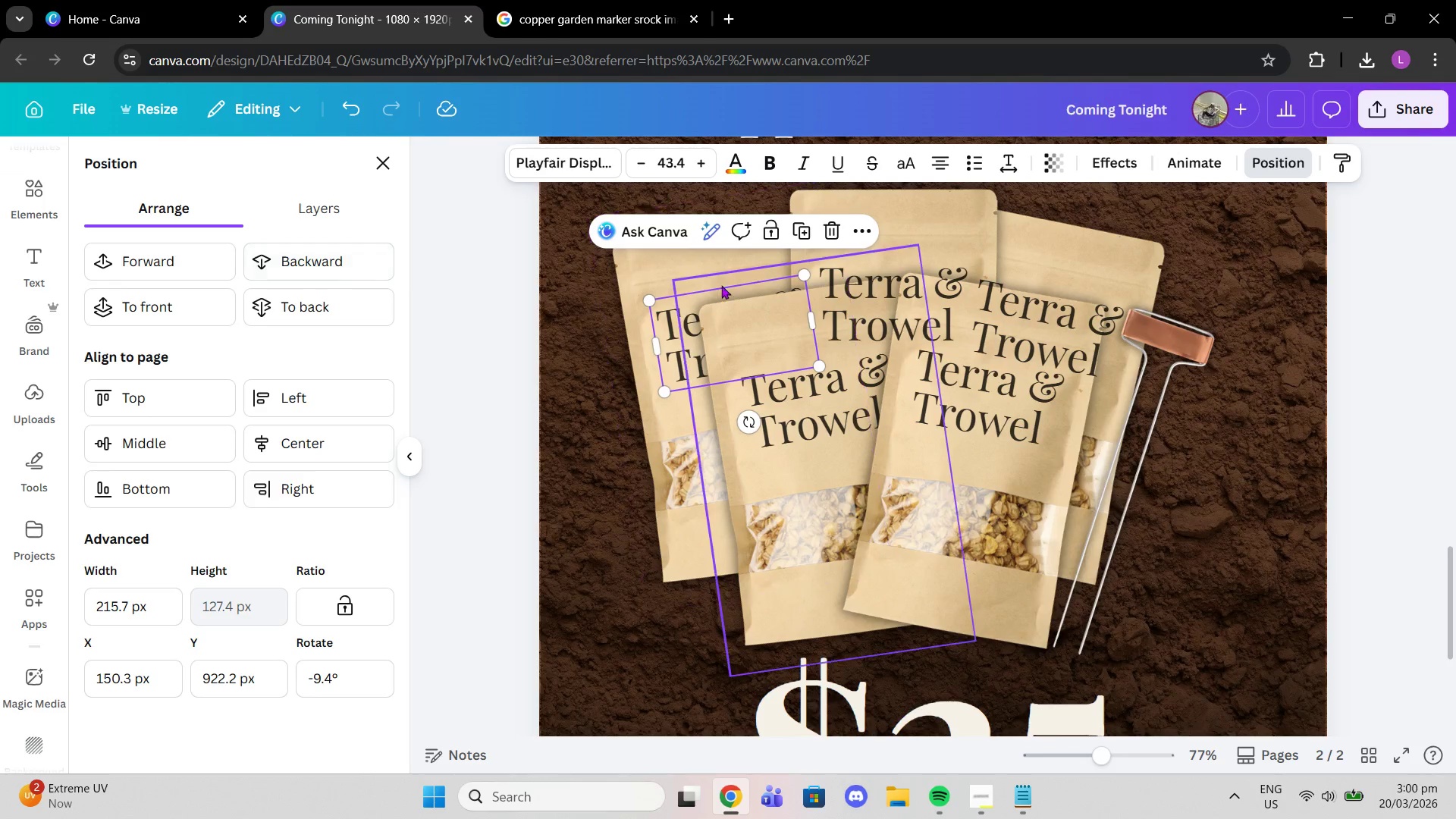 
left_click([859, 297])
 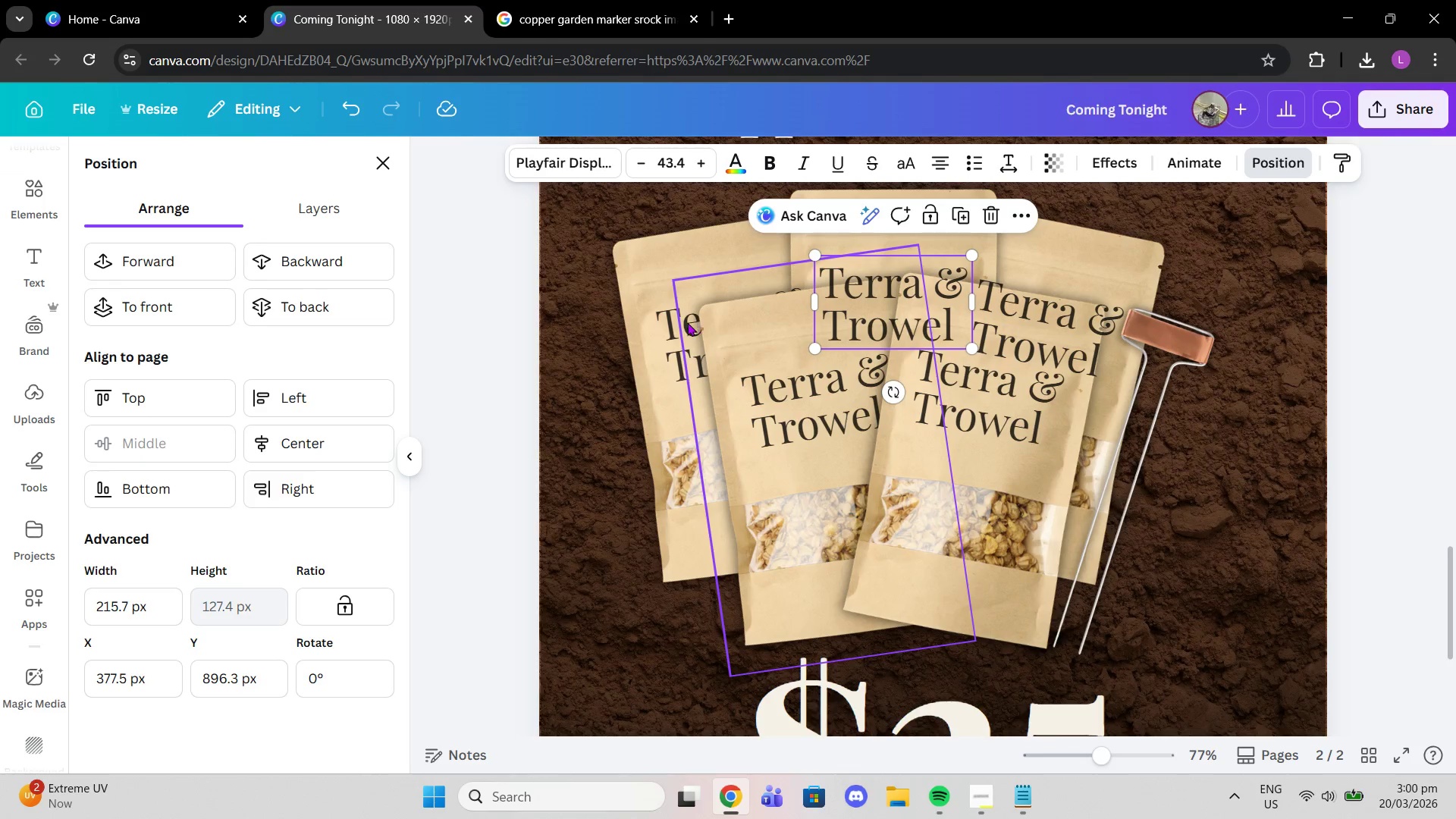 
double_click([673, 324])
 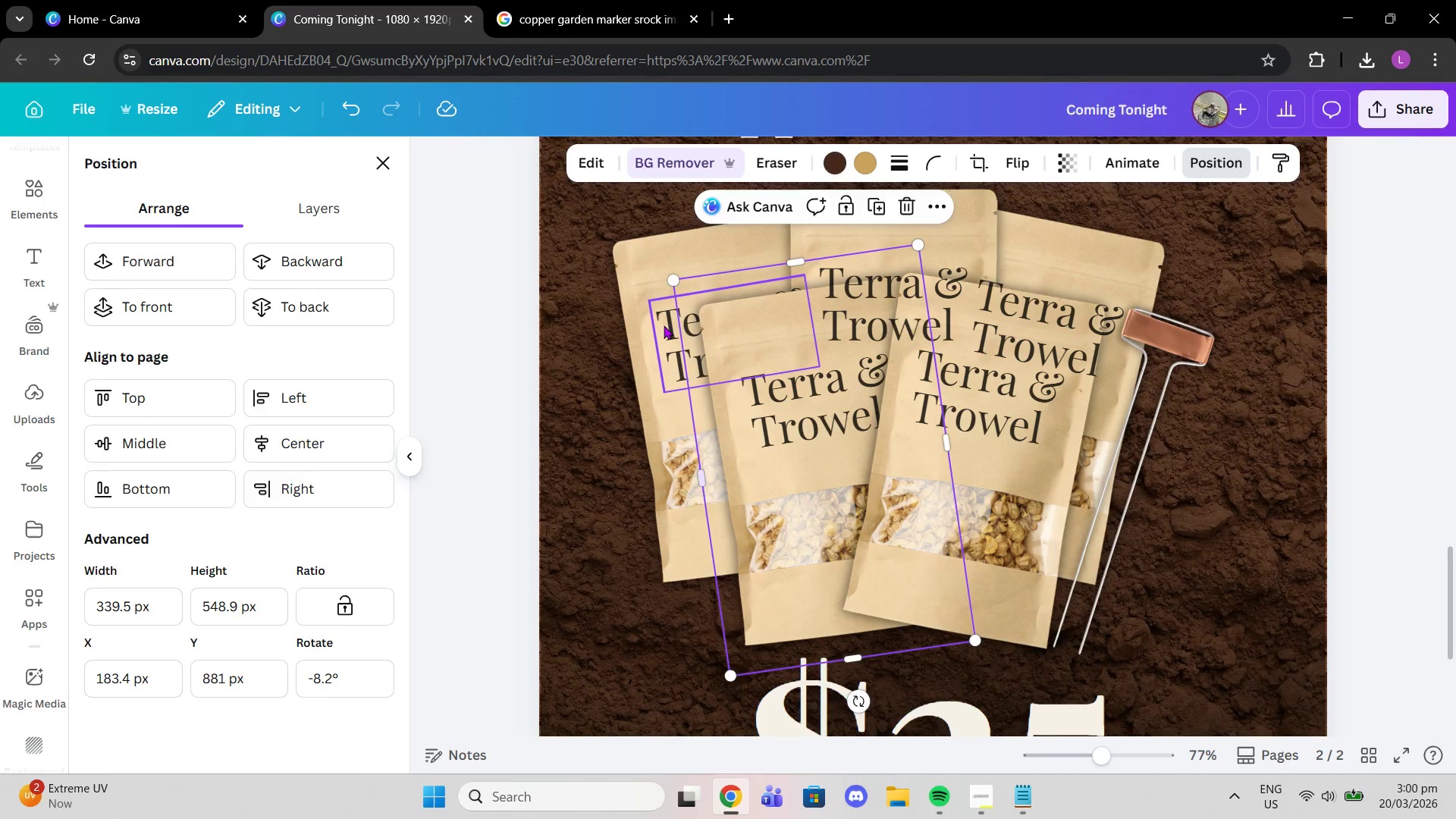 
triple_click([663, 325])
 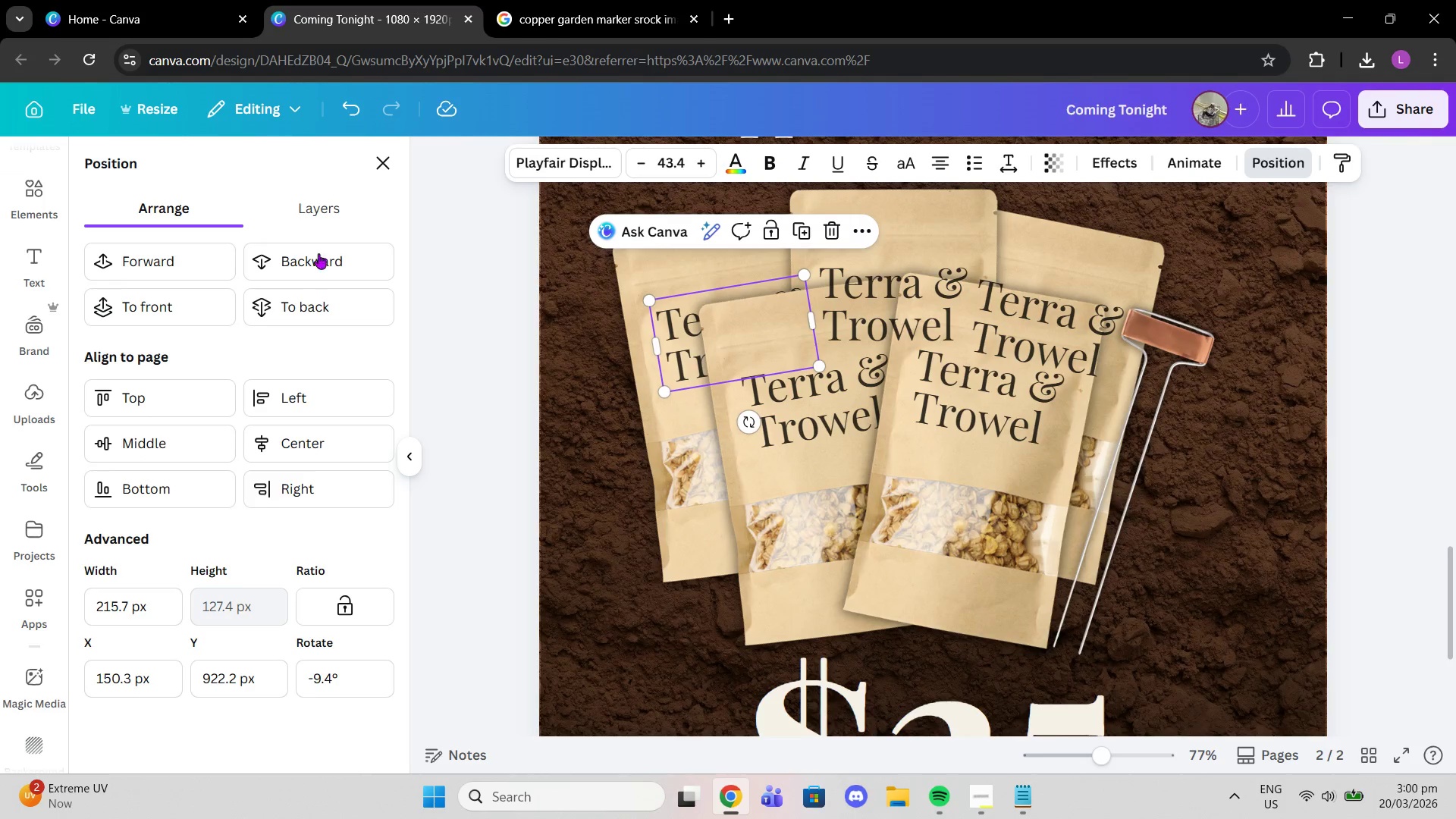 
left_click([287, 265])
 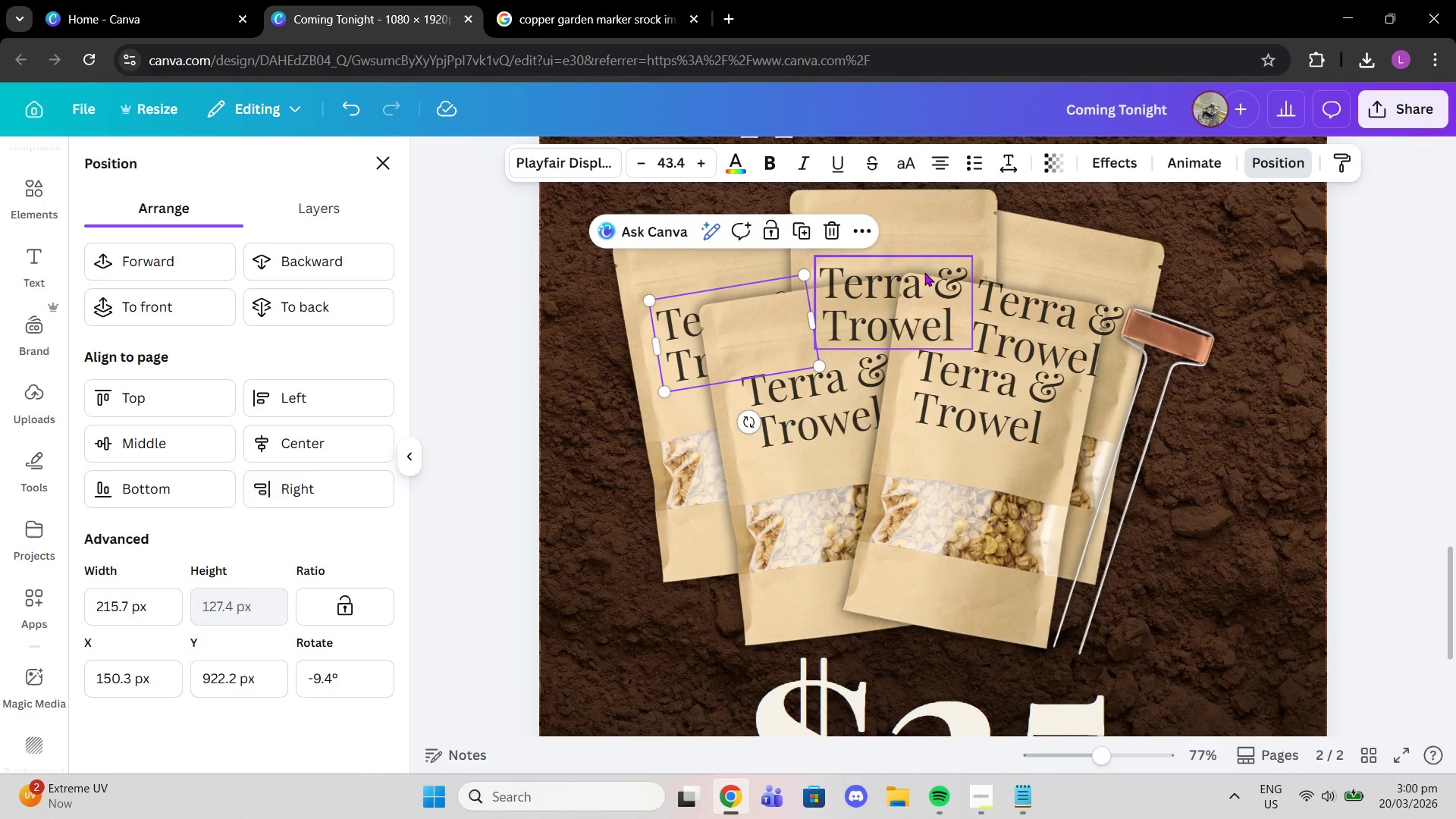 
left_click([901, 287])
 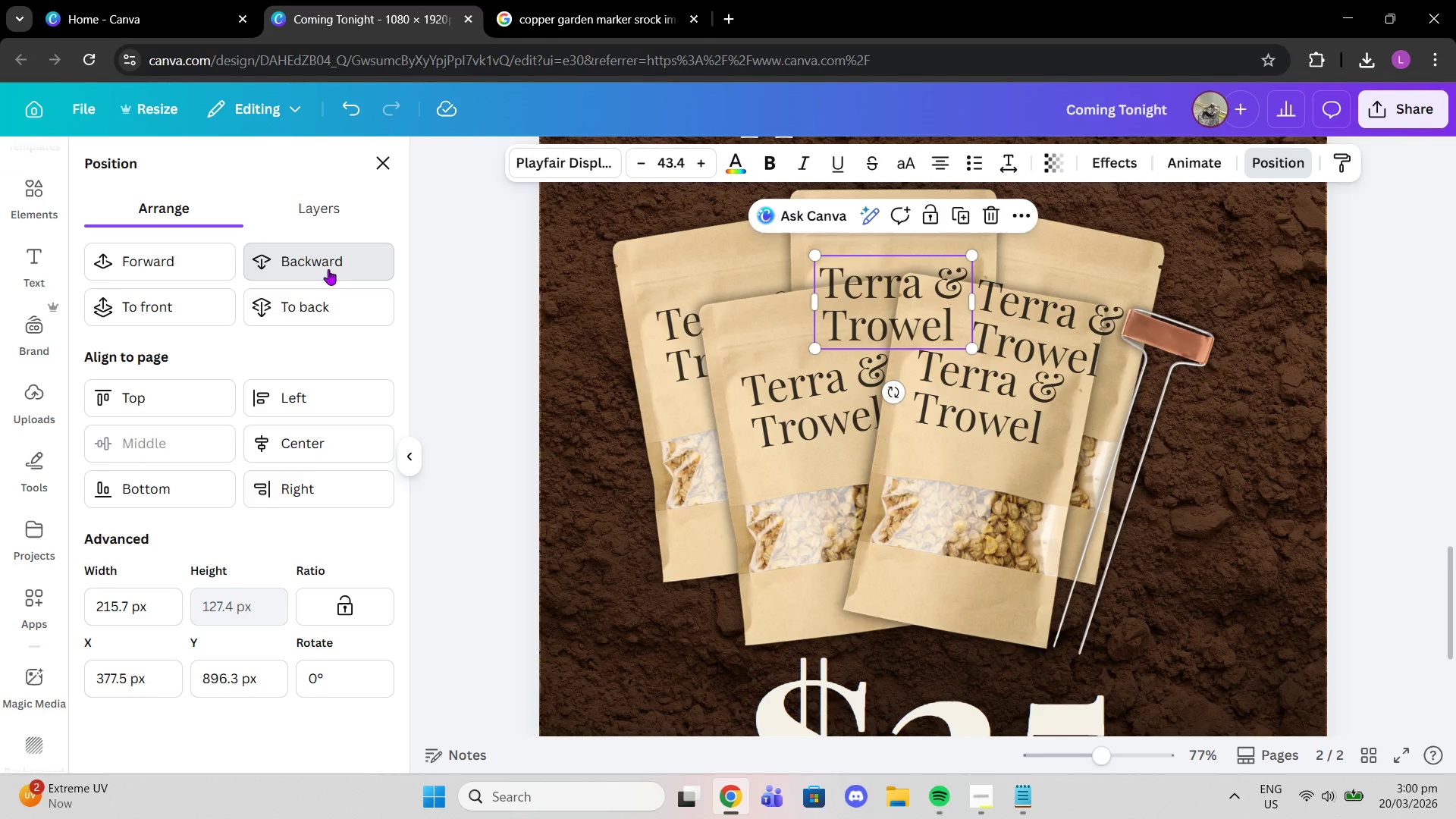 
double_click([328, 269])
 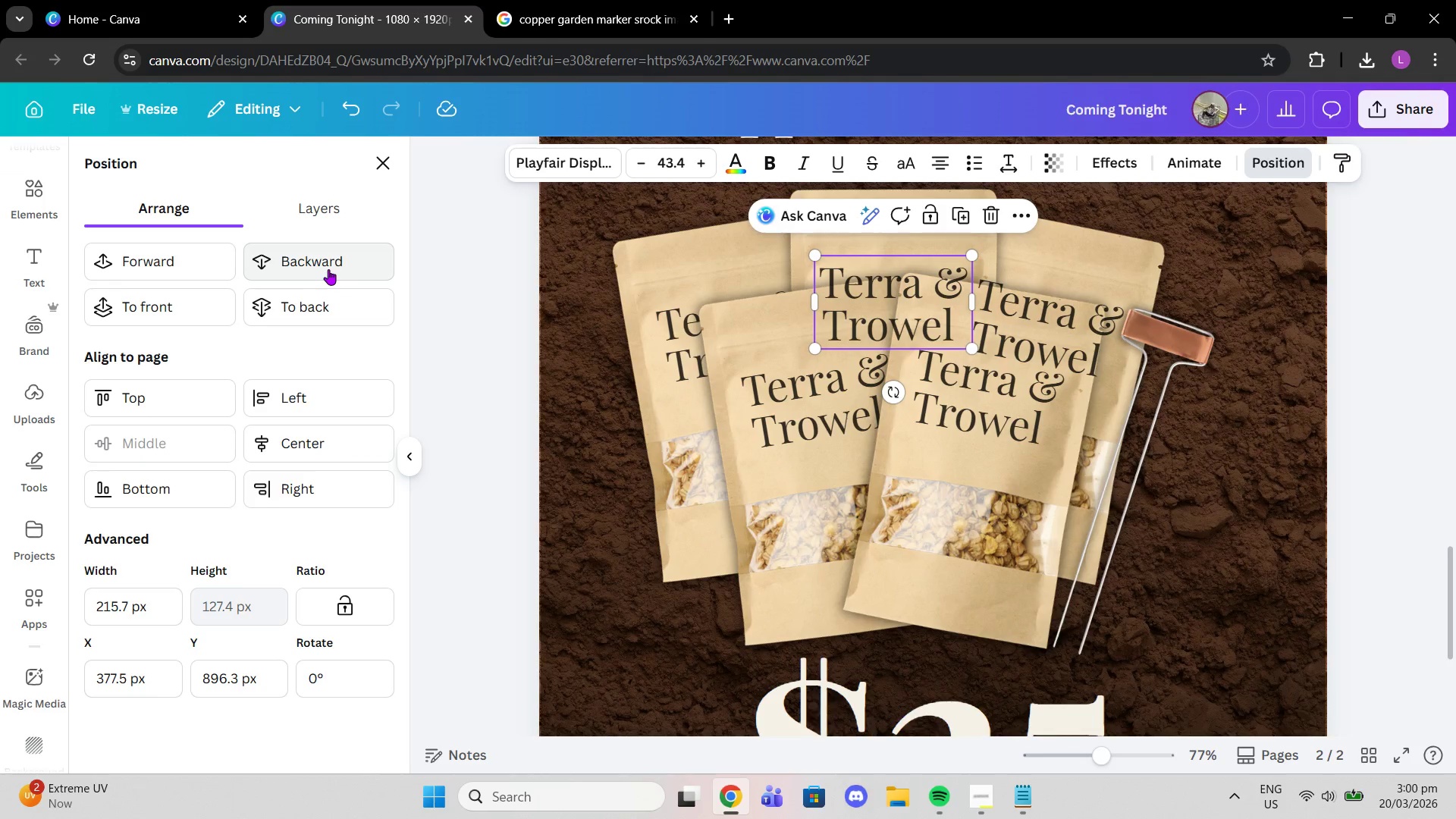 
left_click([328, 269])
 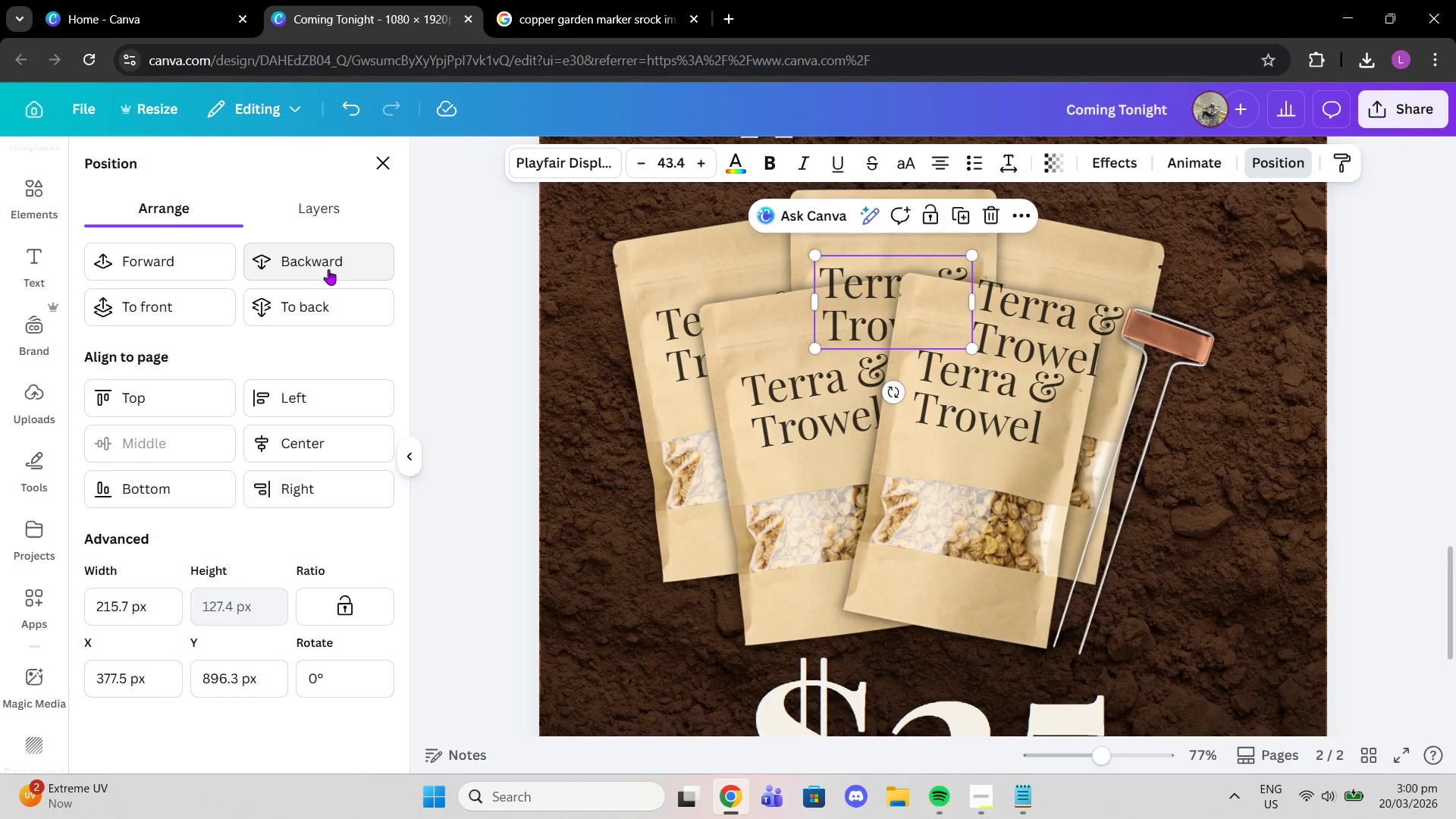 
double_click([328, 269])
 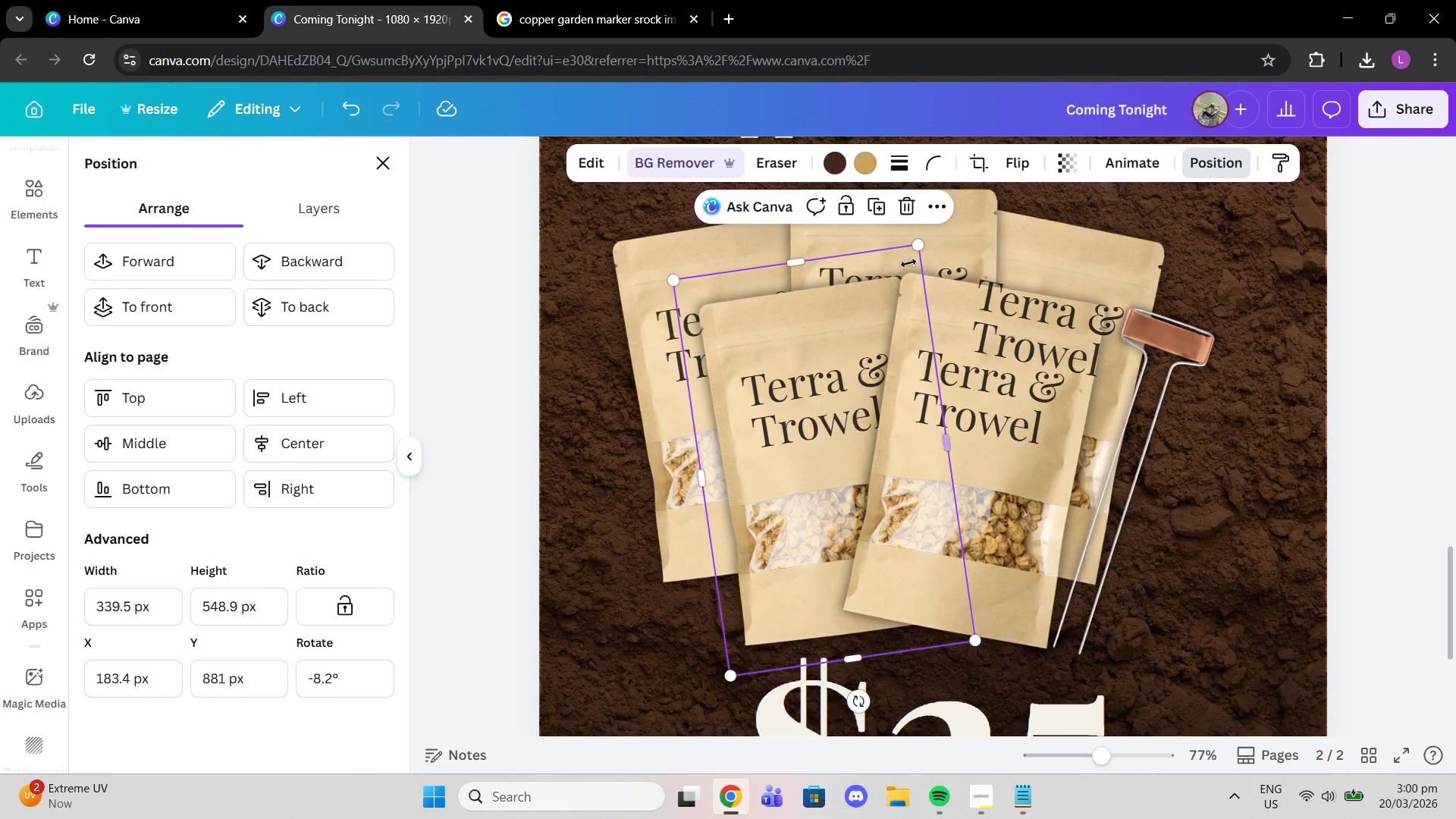 
wait(6.72)
 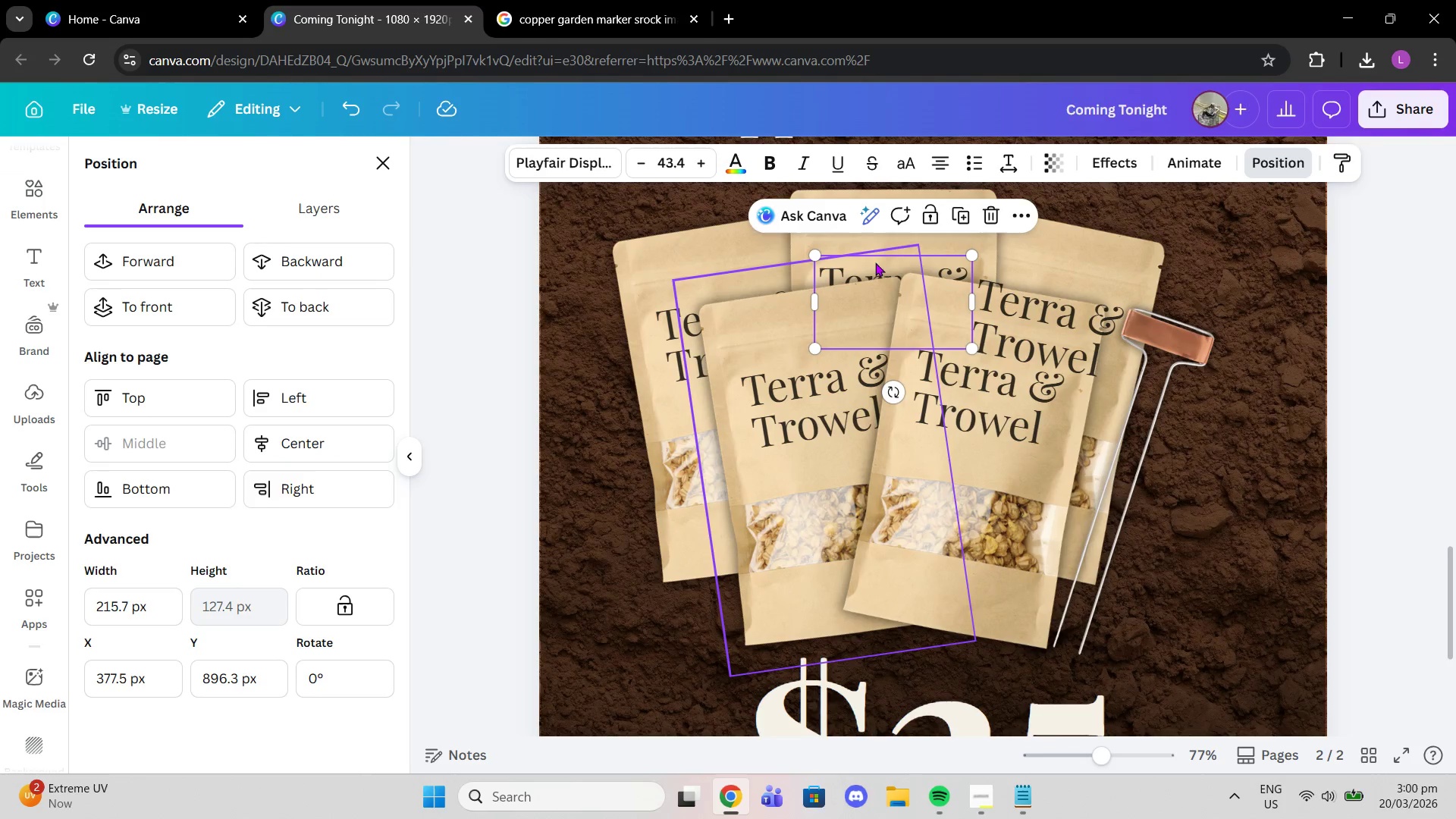 
left_click([997, 299])
 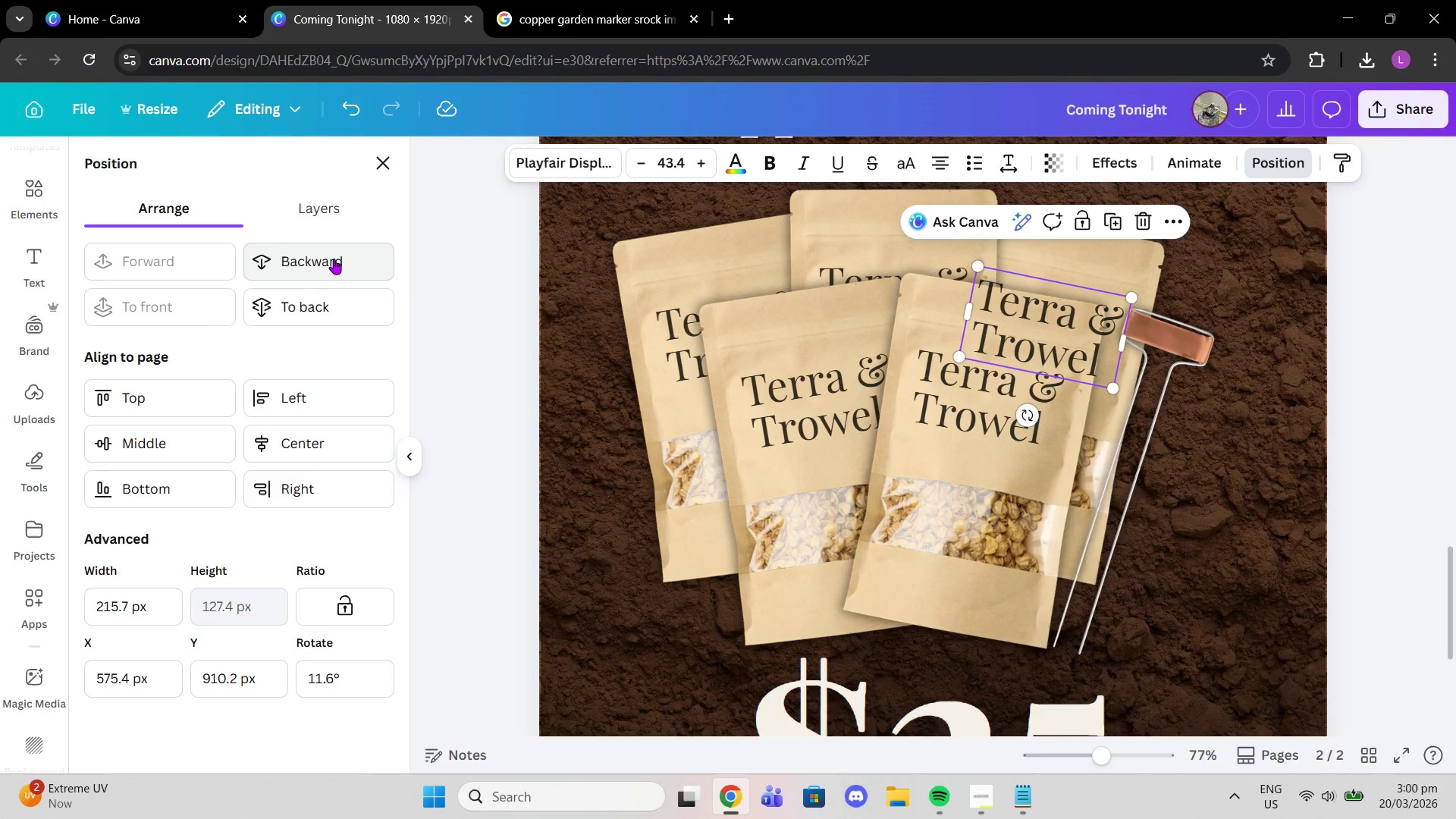 
double_click([334, 259])
 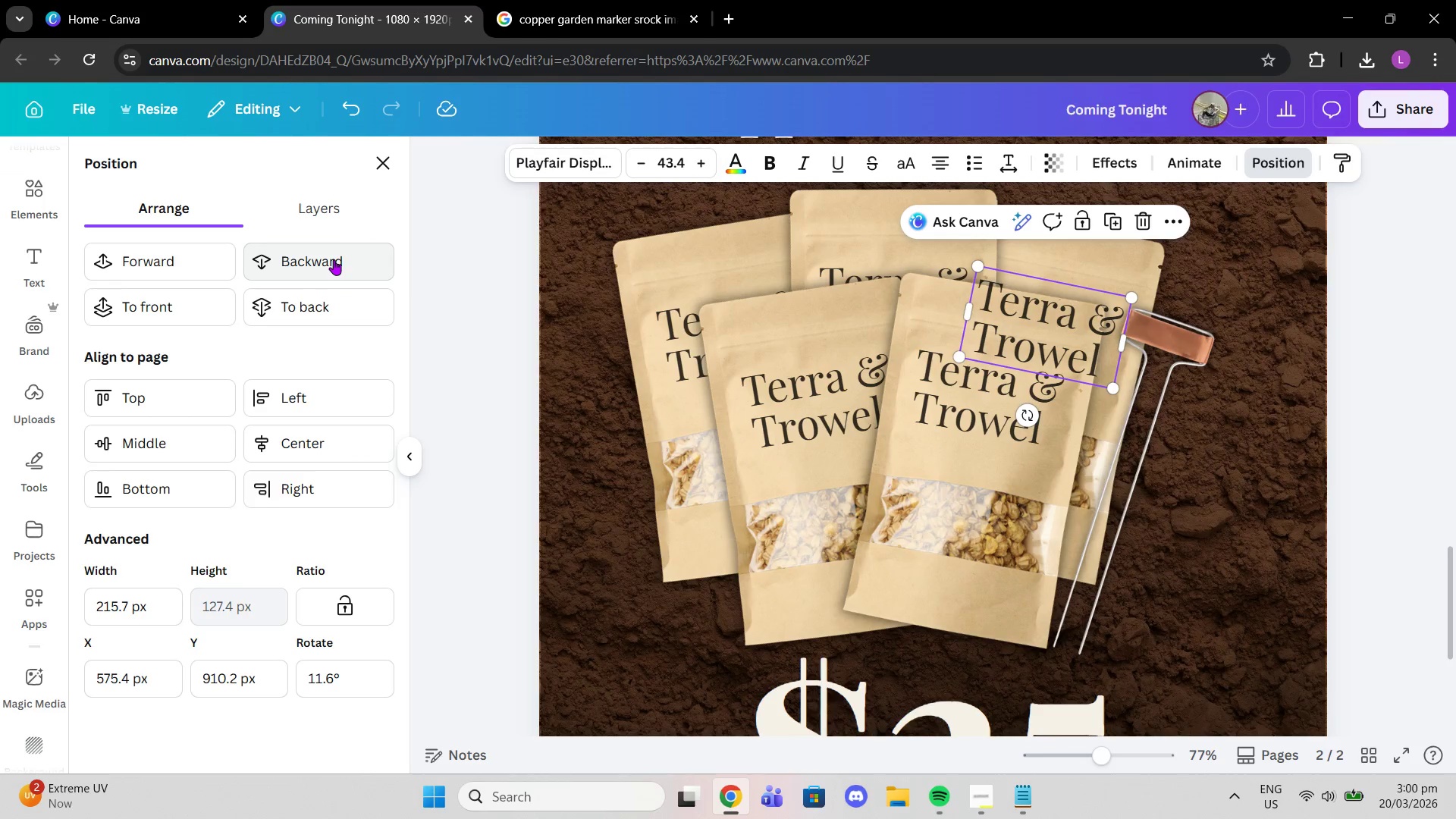 
triple_click([334, 259])
 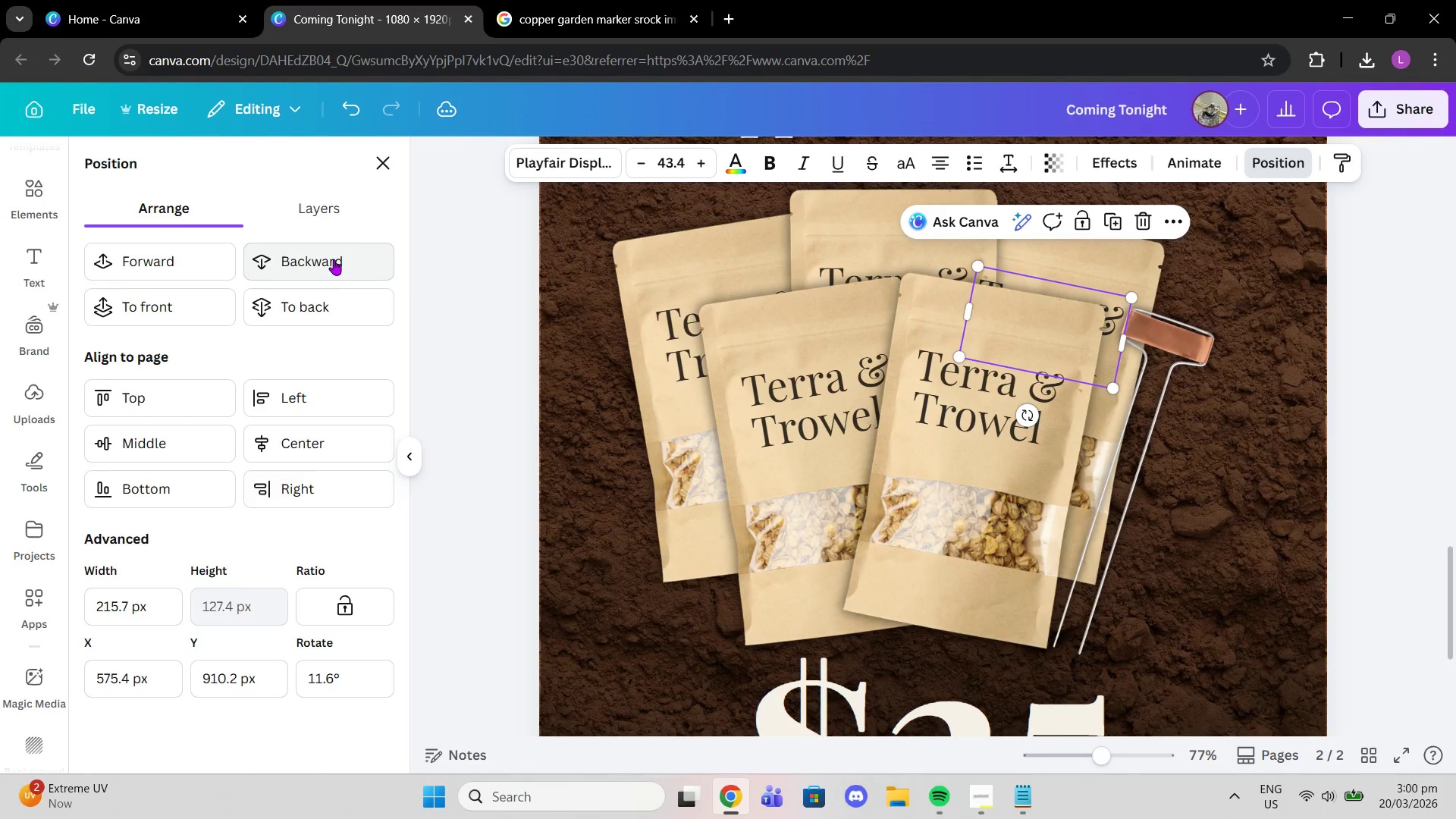 
double_click([334, 259])
 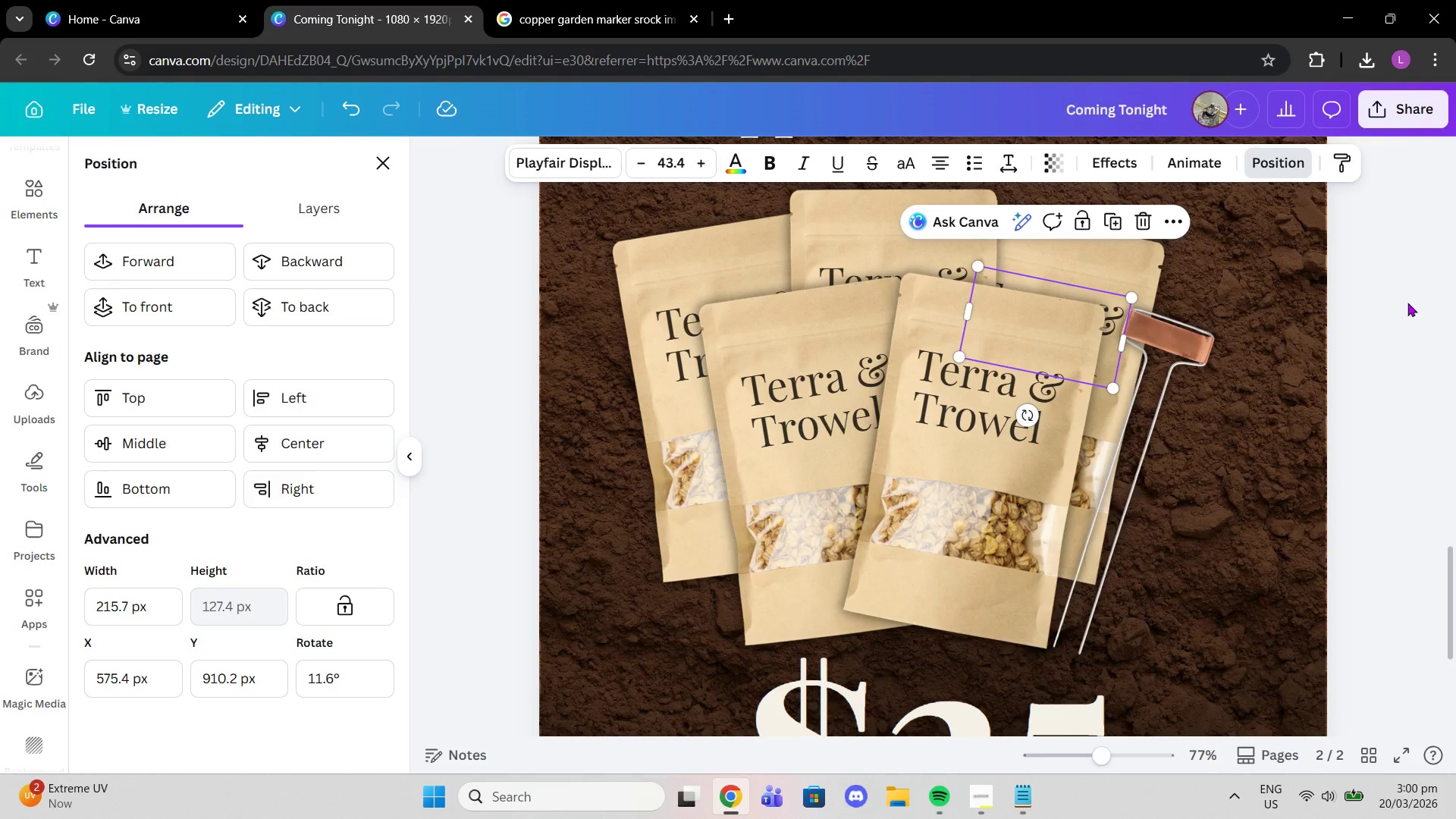 
double_click([1407, 303])
 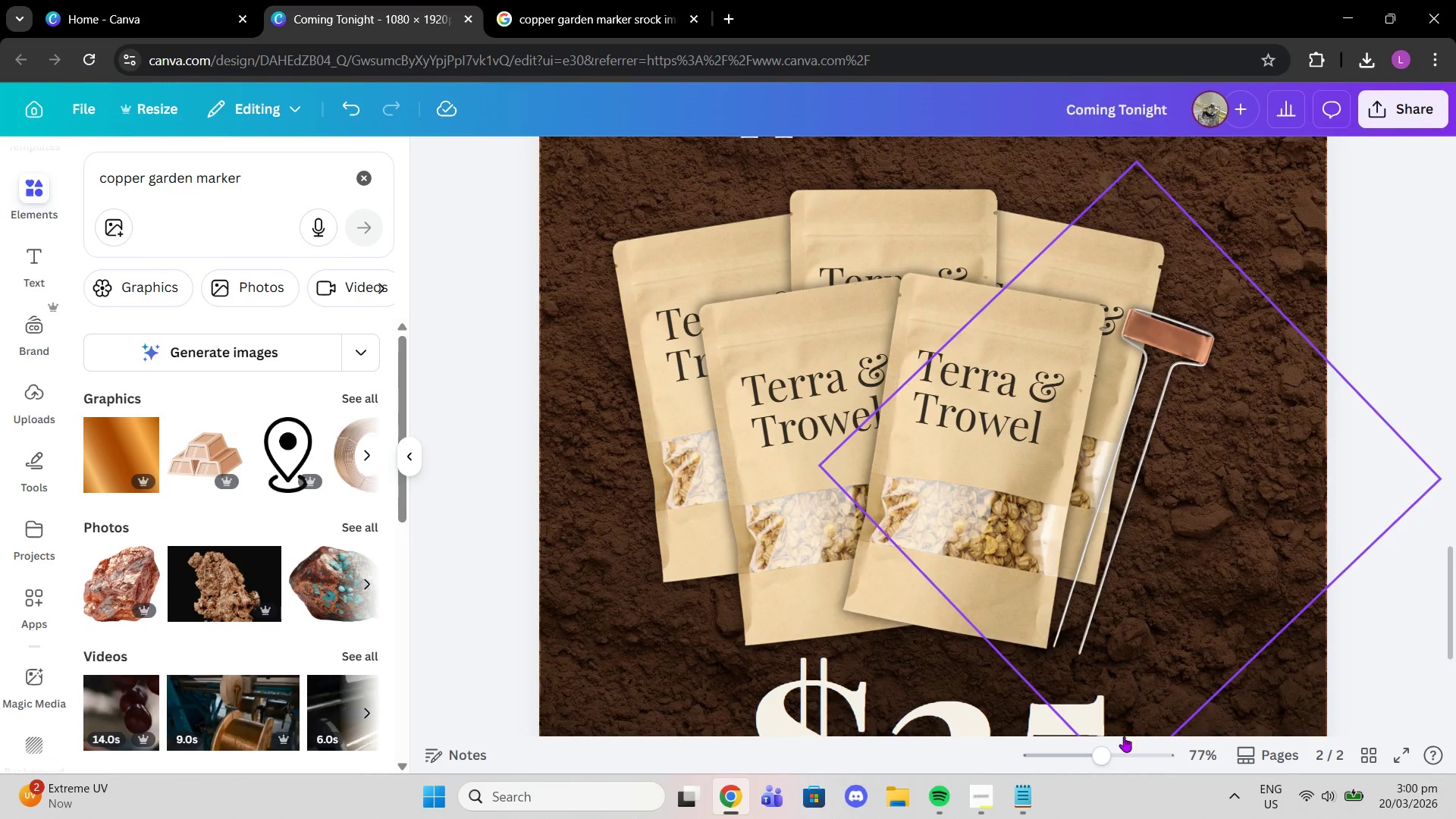 
left_click_drag(start_coordinate=[1095, 761], to_coordinate=[1068, 752])
 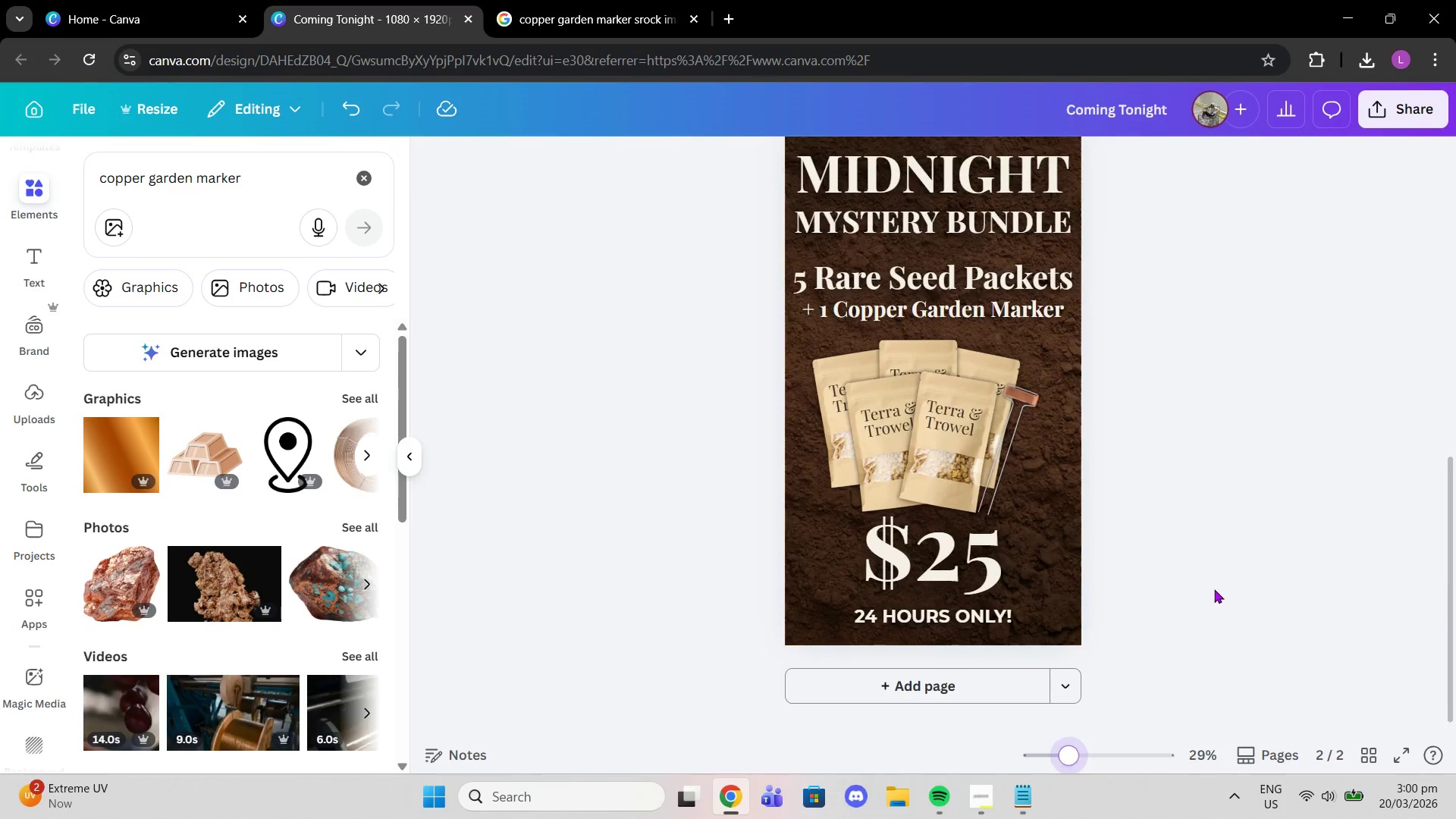 
left_click([1214, 589])
 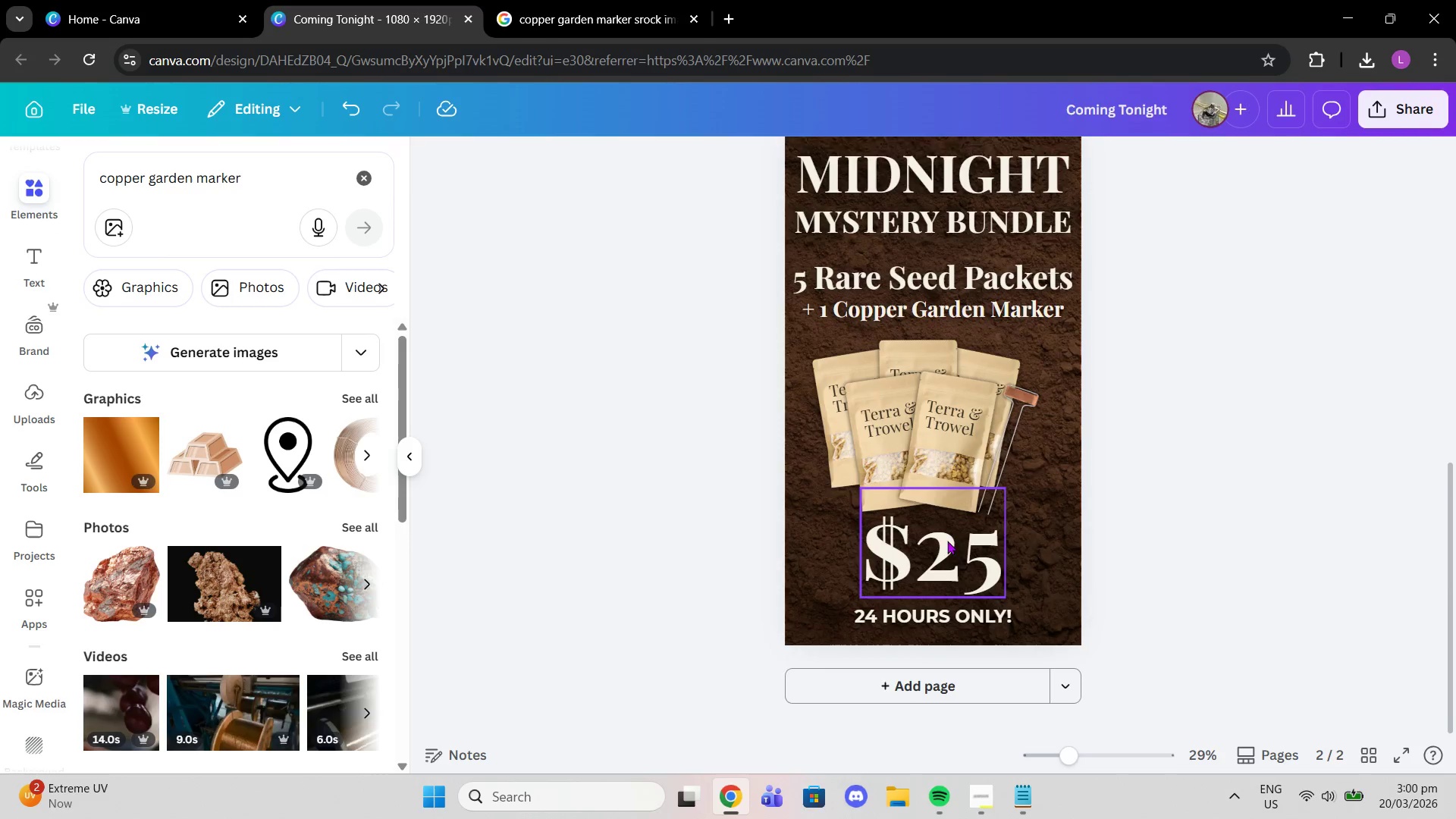 
left_click([940, 563])
 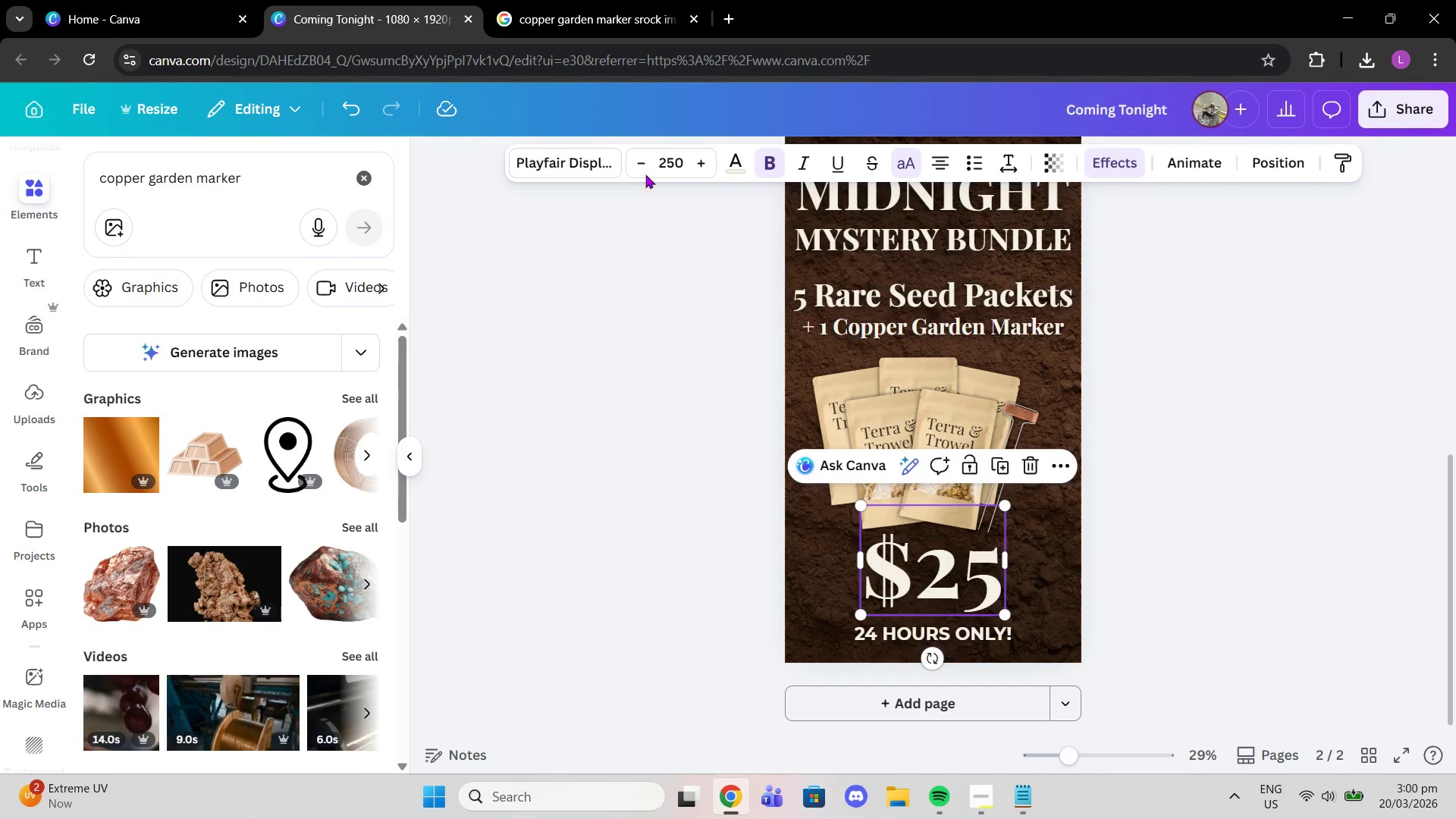 
double_click([635, 162])
 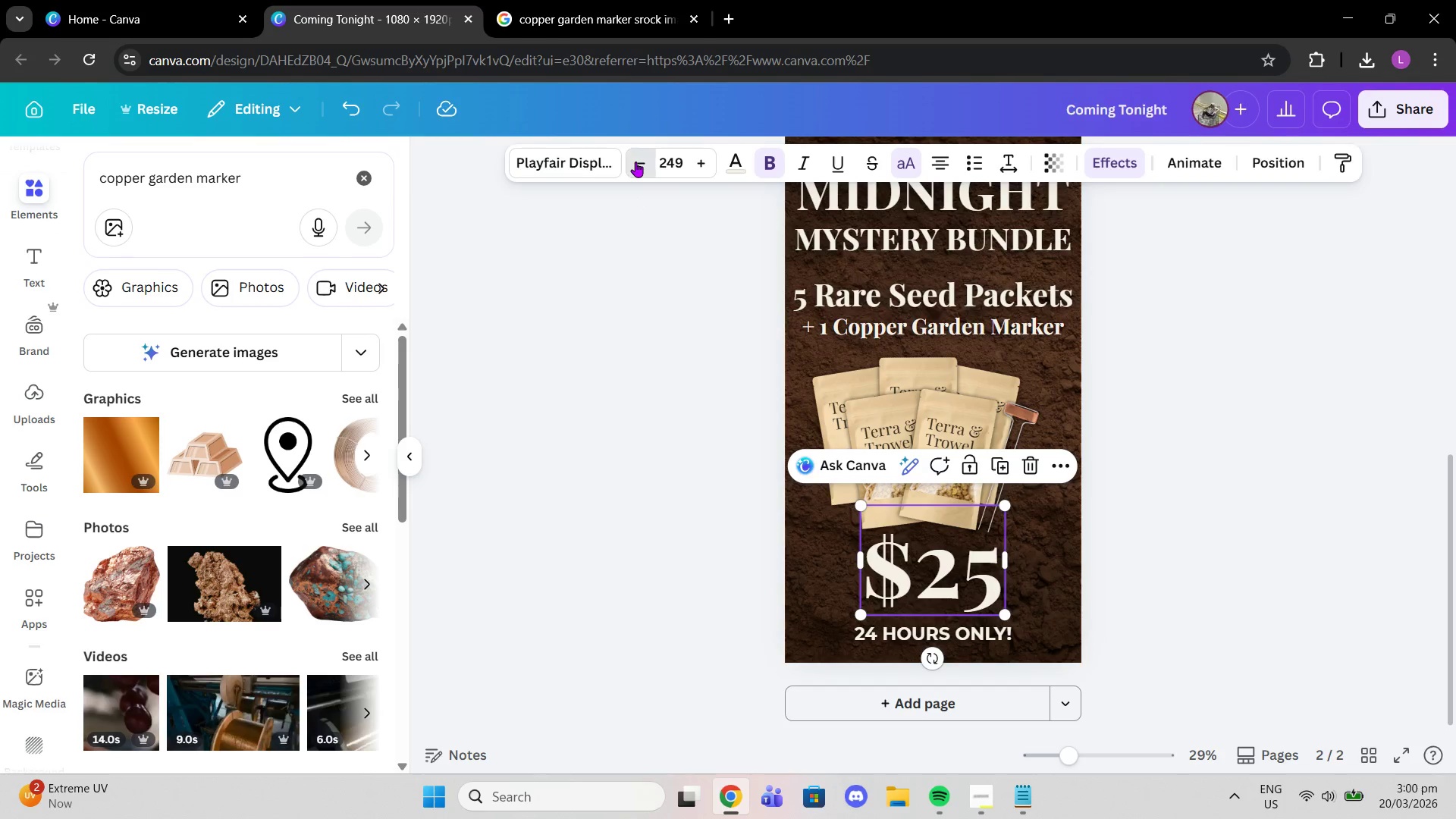 
triple_click([635, 162])
 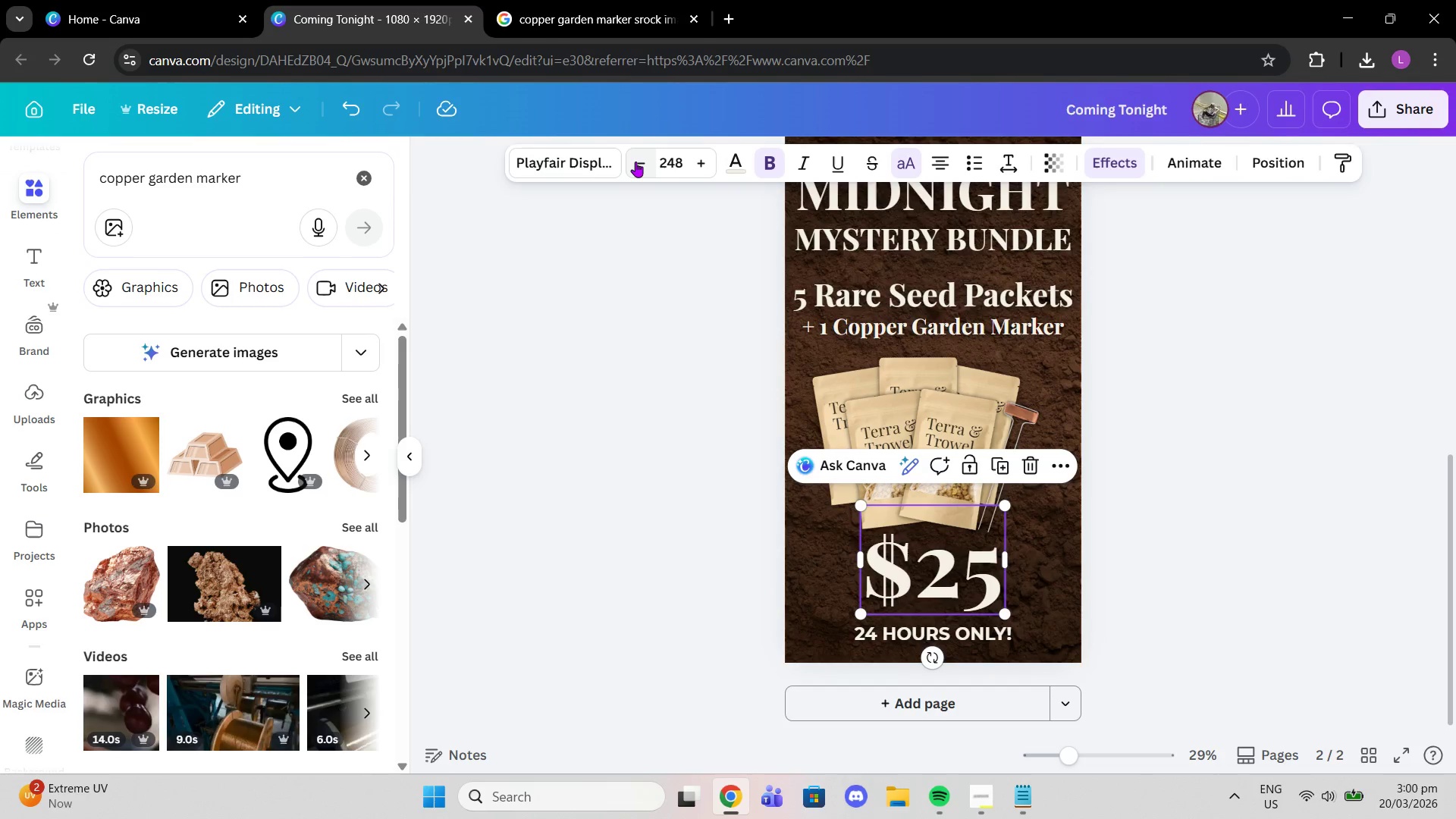 
triple_click([635, 162])
 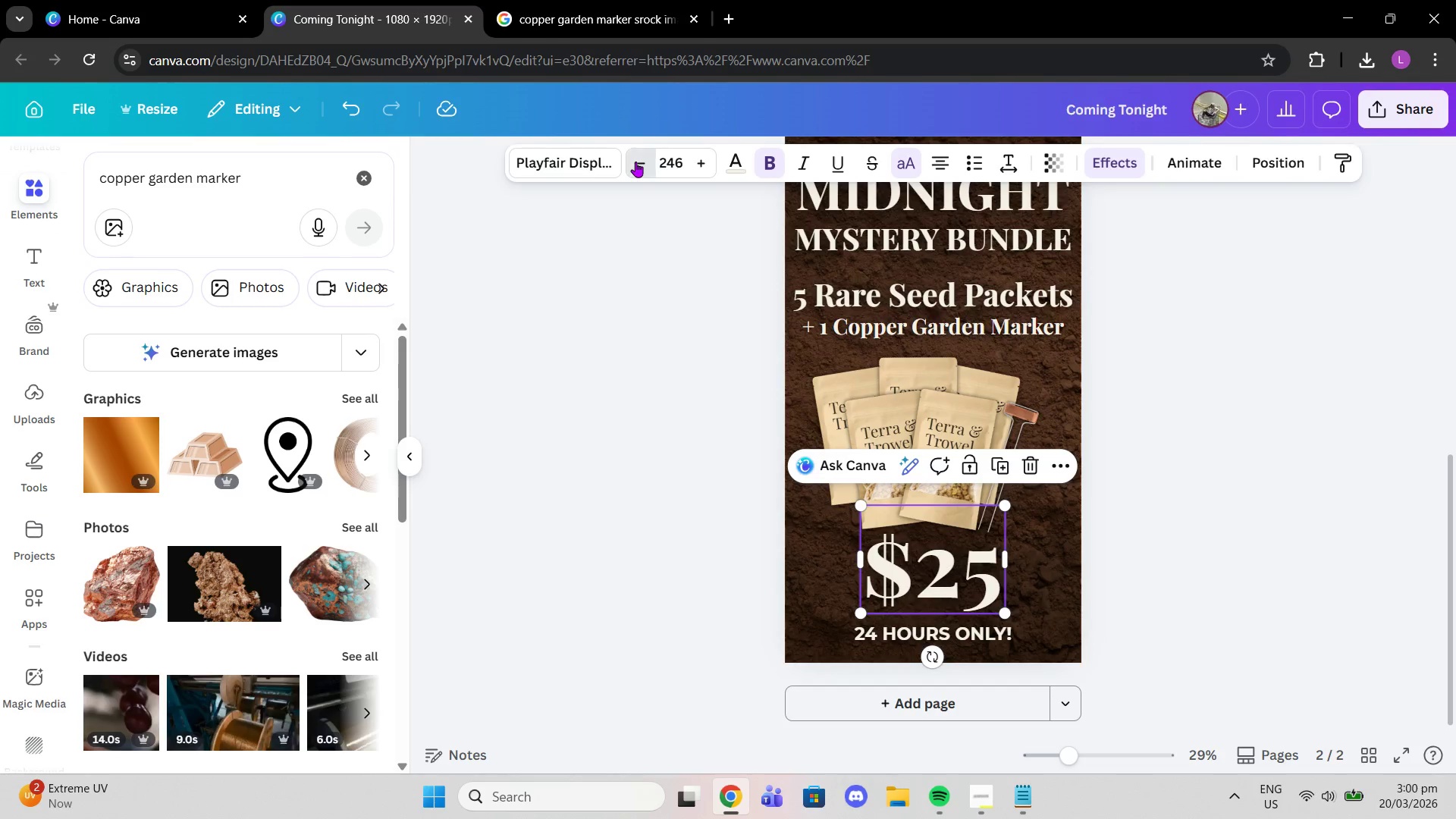 
double_click([635, 162])
 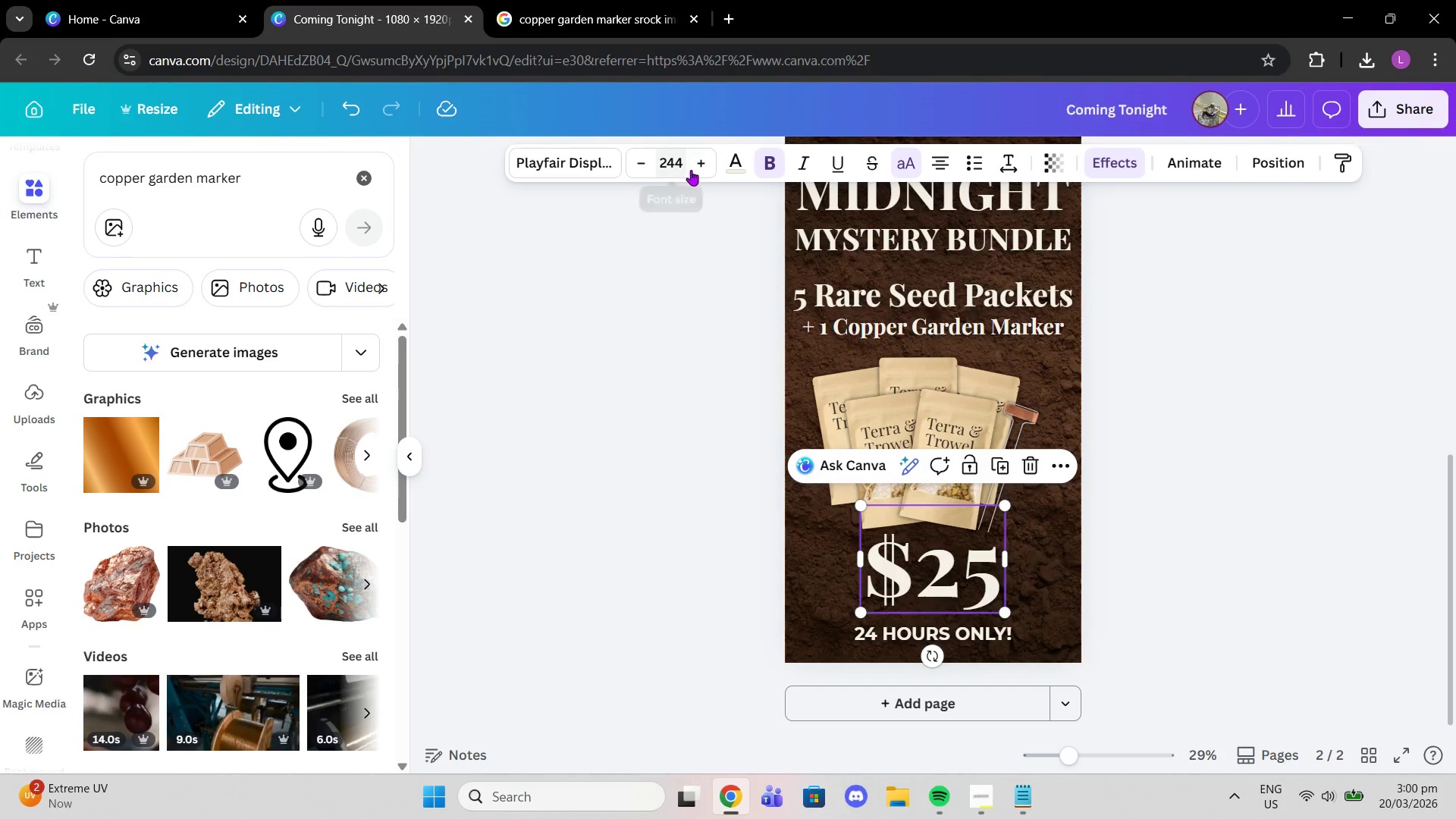 
left_click([695, 170])
 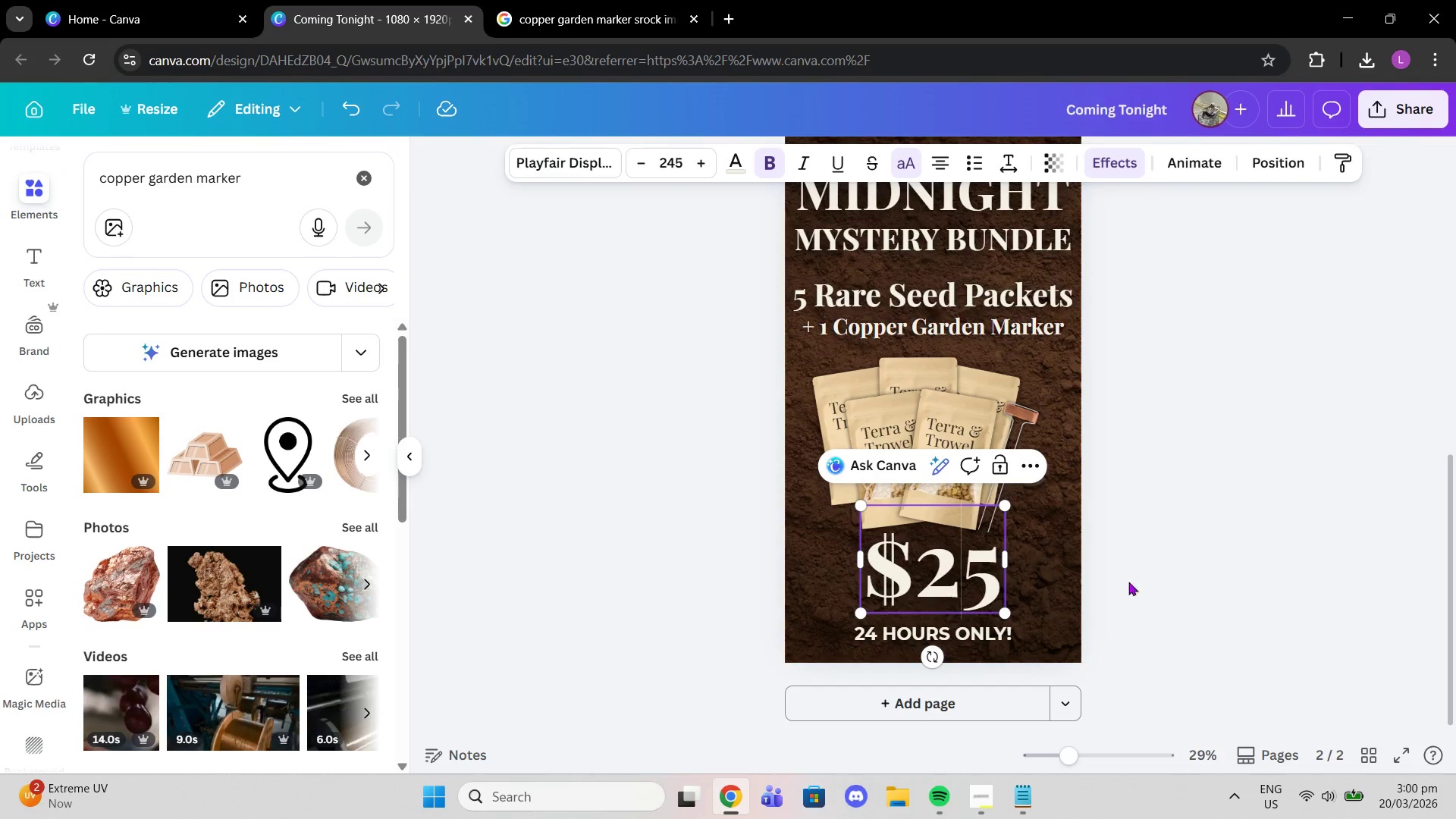 
left_click([1000, 635])
 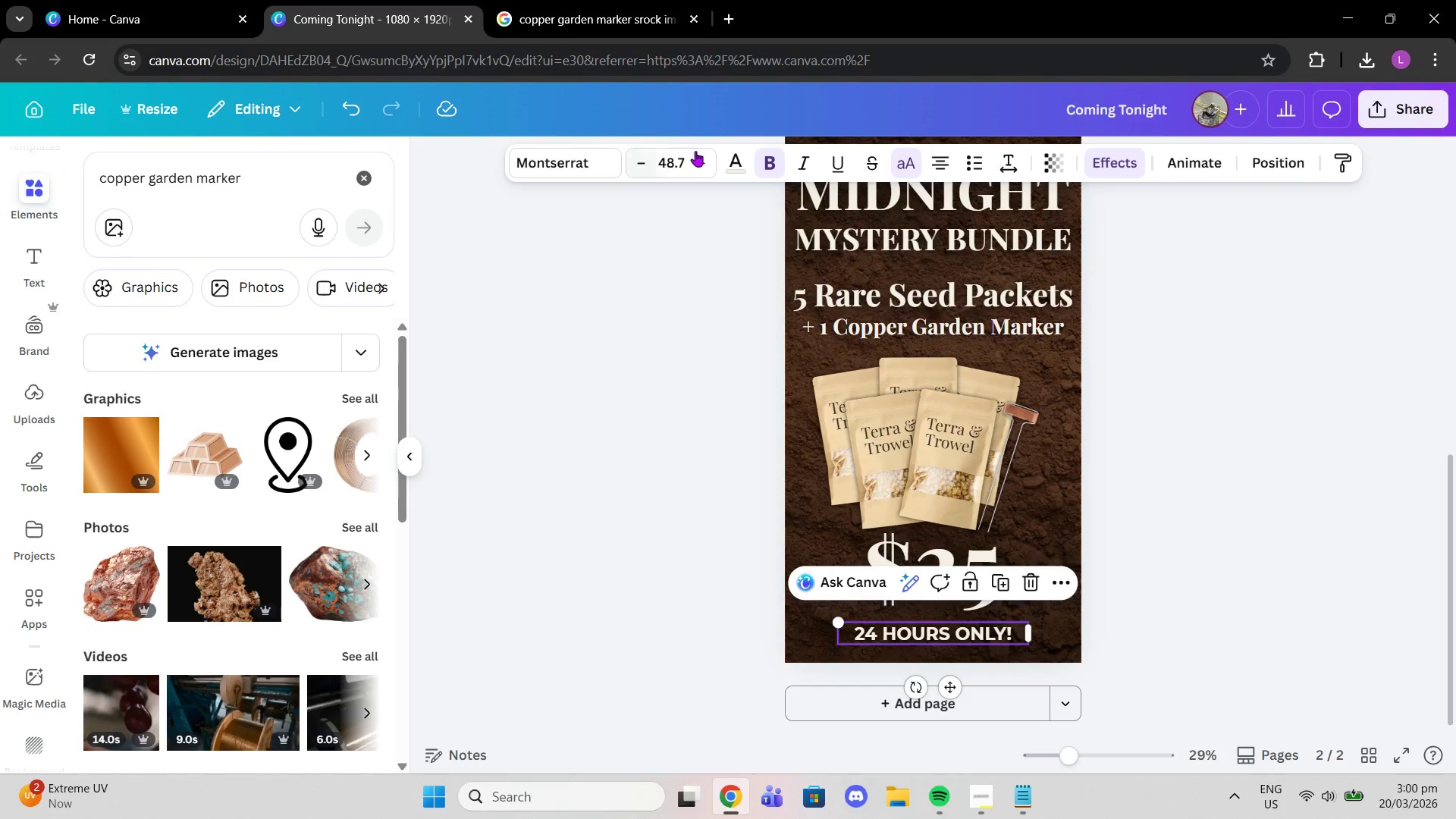 
double_click([700, 162])
 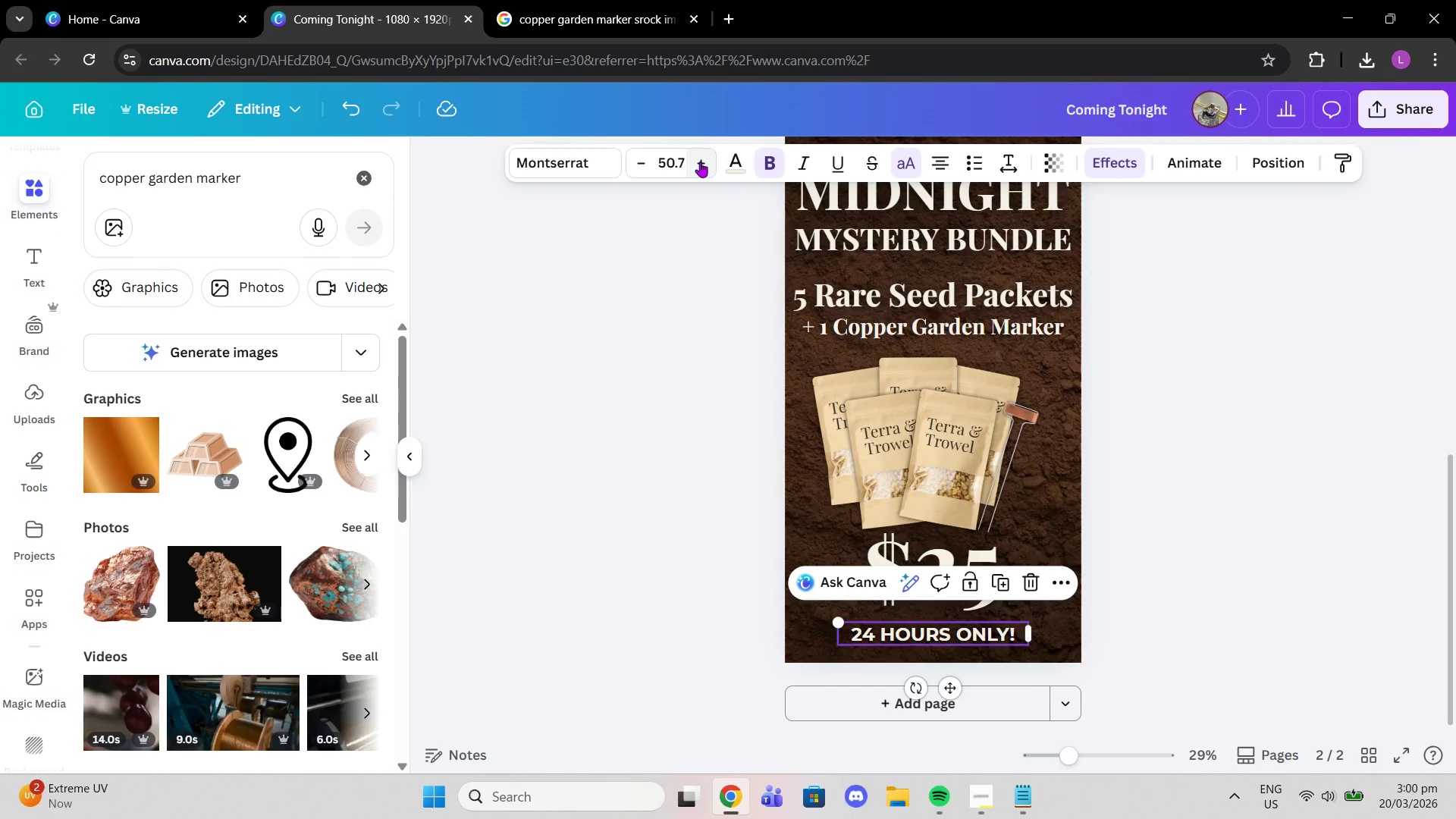 
triple_click([700, 162])
 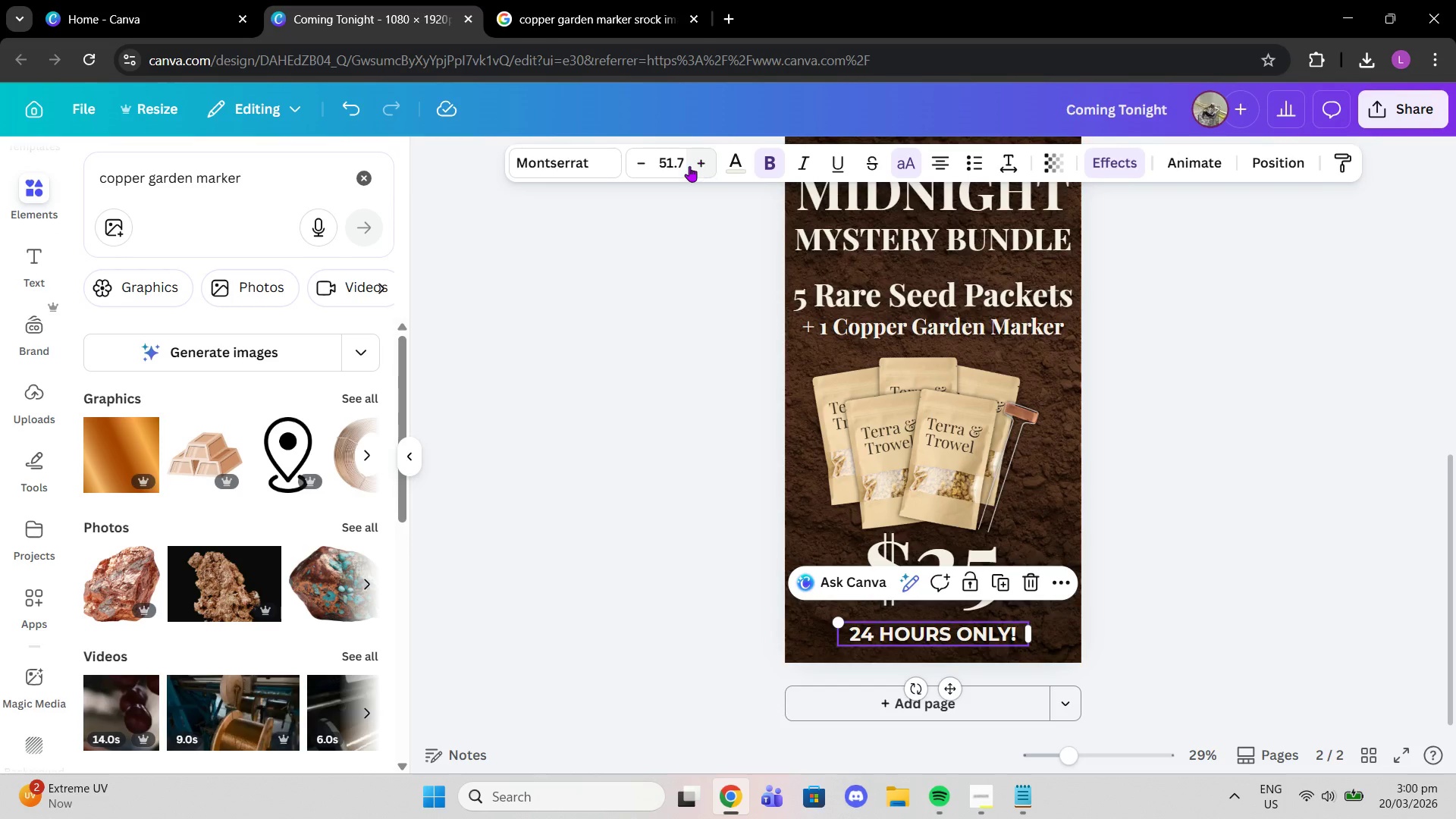 
left_click([666, 167])
 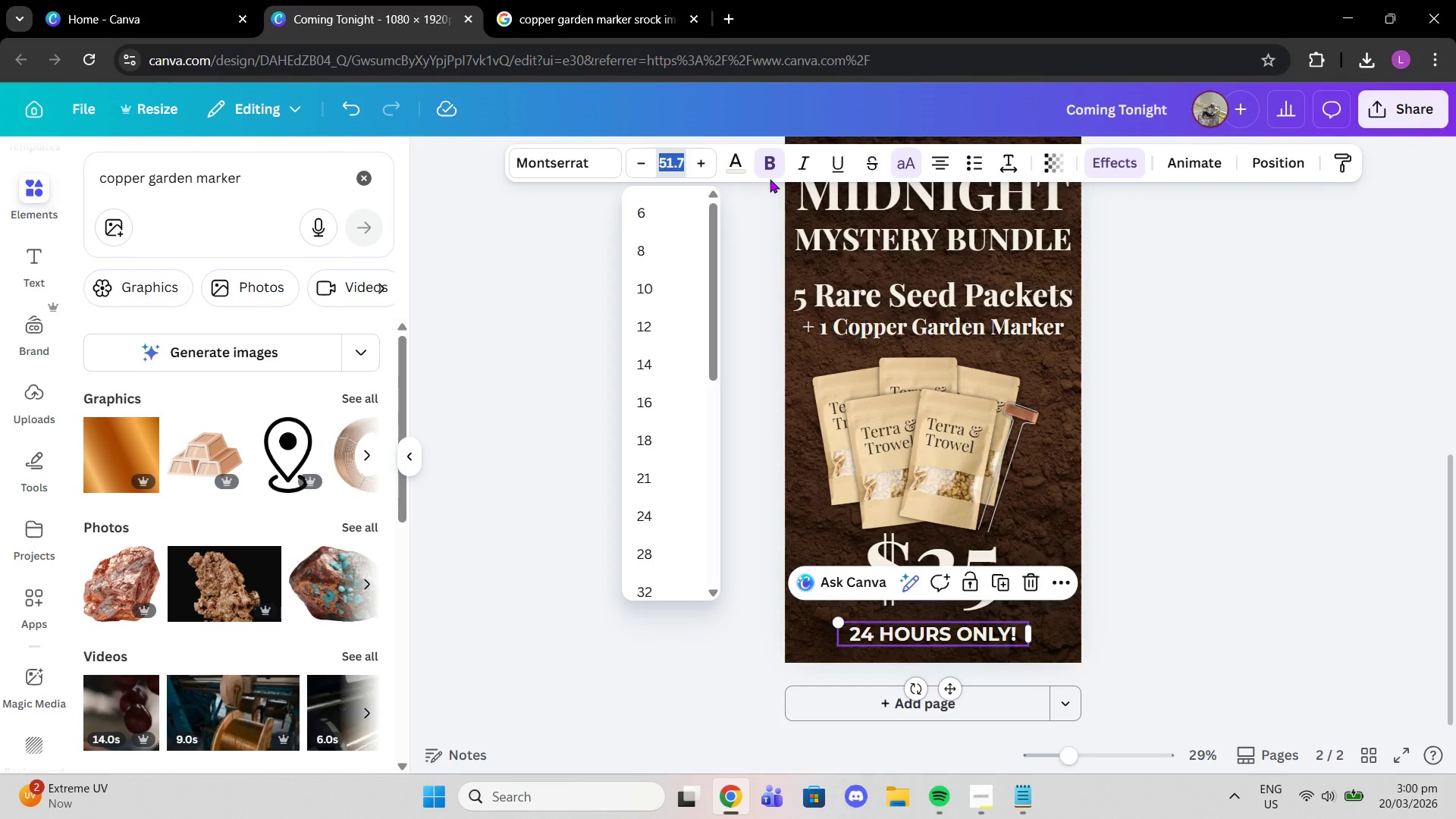 
type(50)
 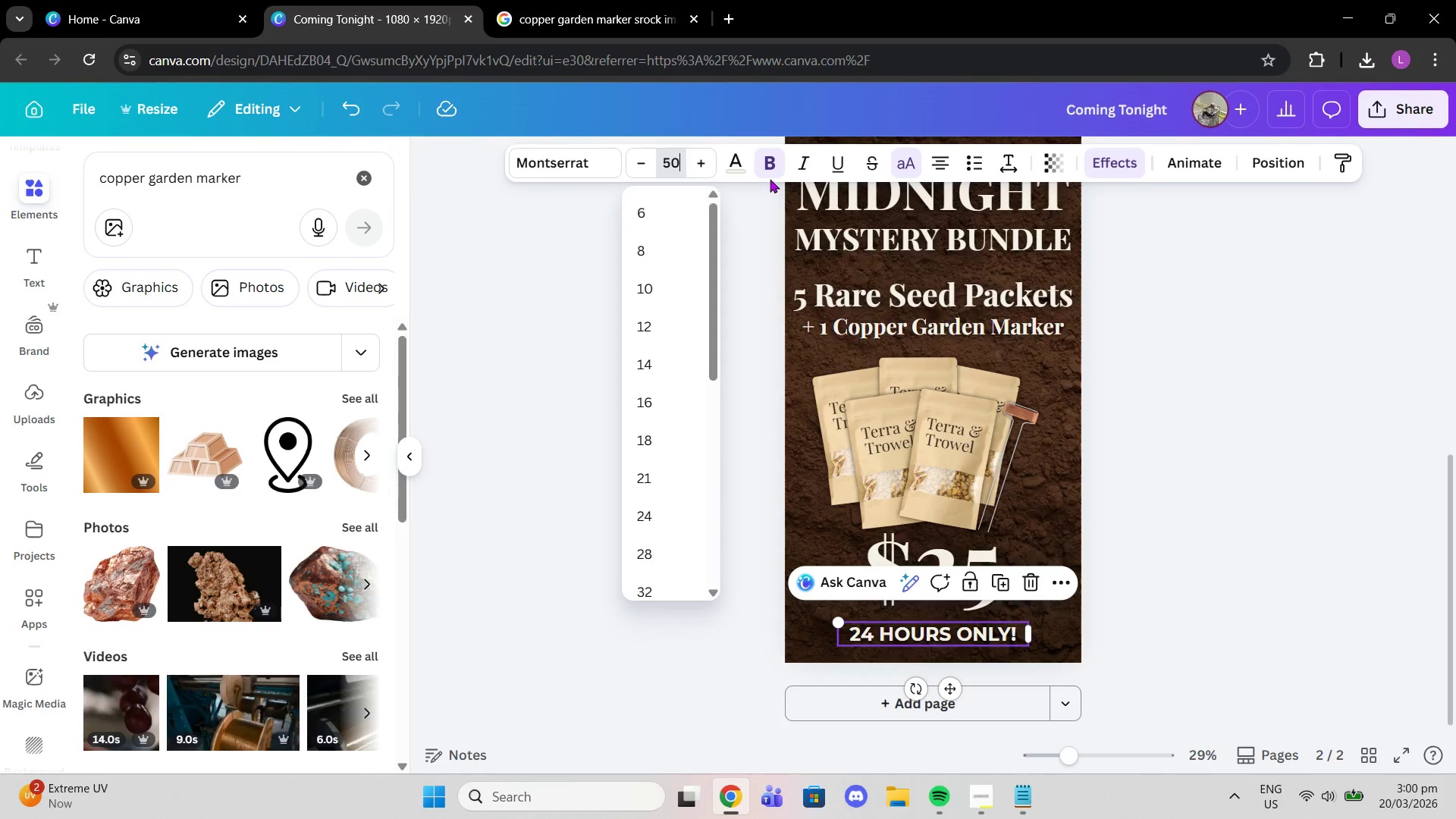 
key(Enter)
 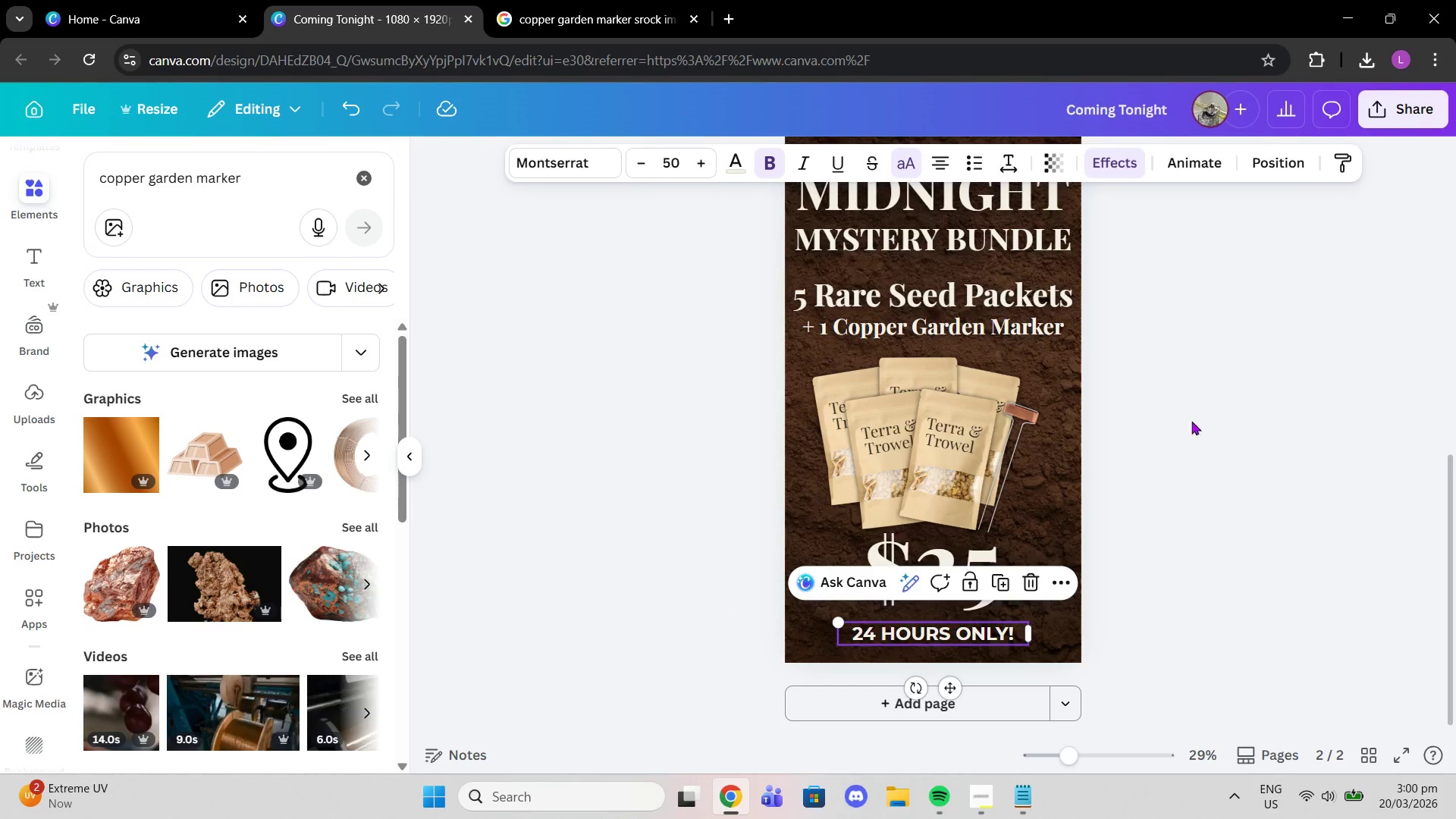 
left_click([1211, 438])
 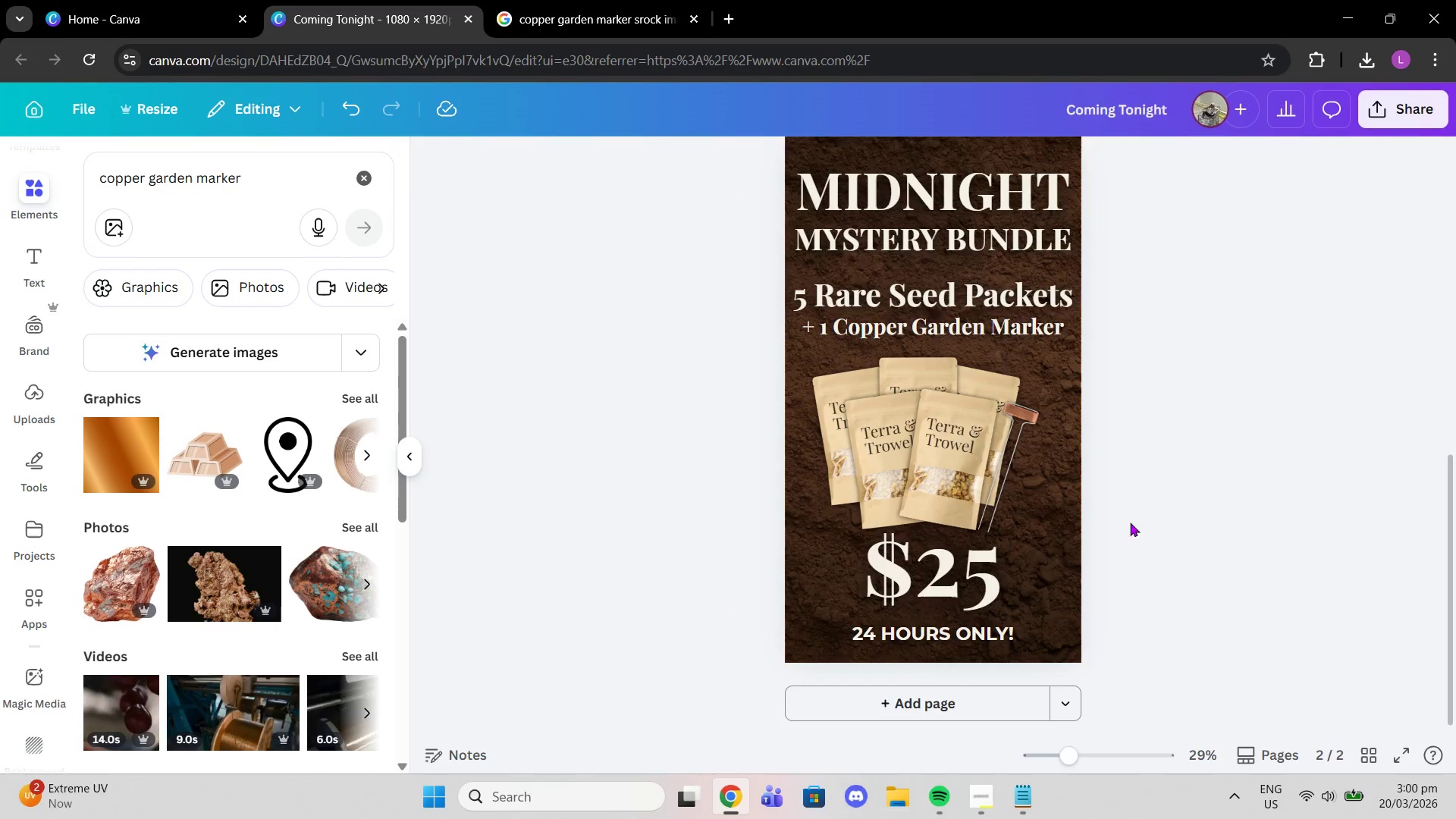 
wait(7.34)
 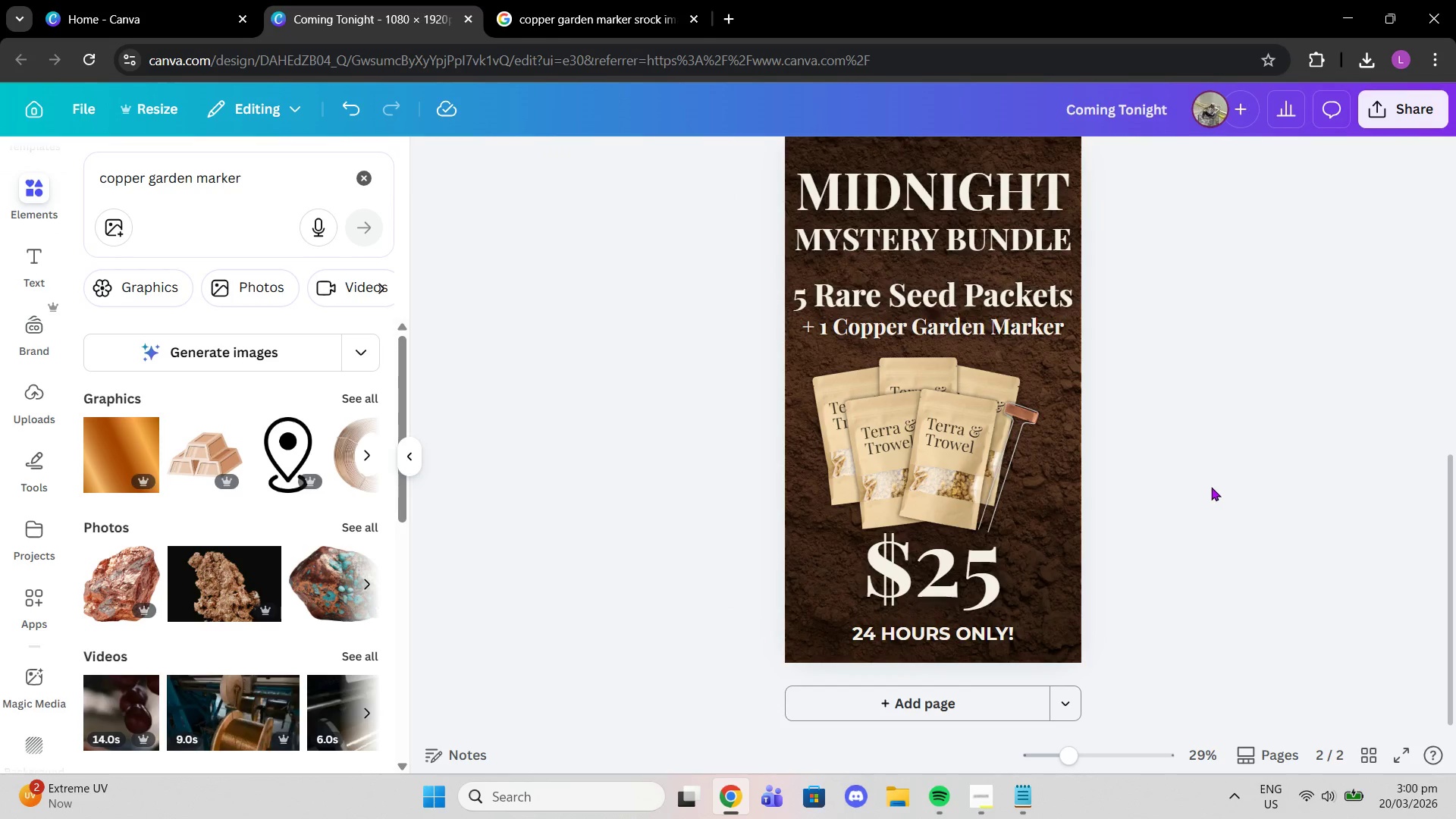 
left_click([1028, 803])
 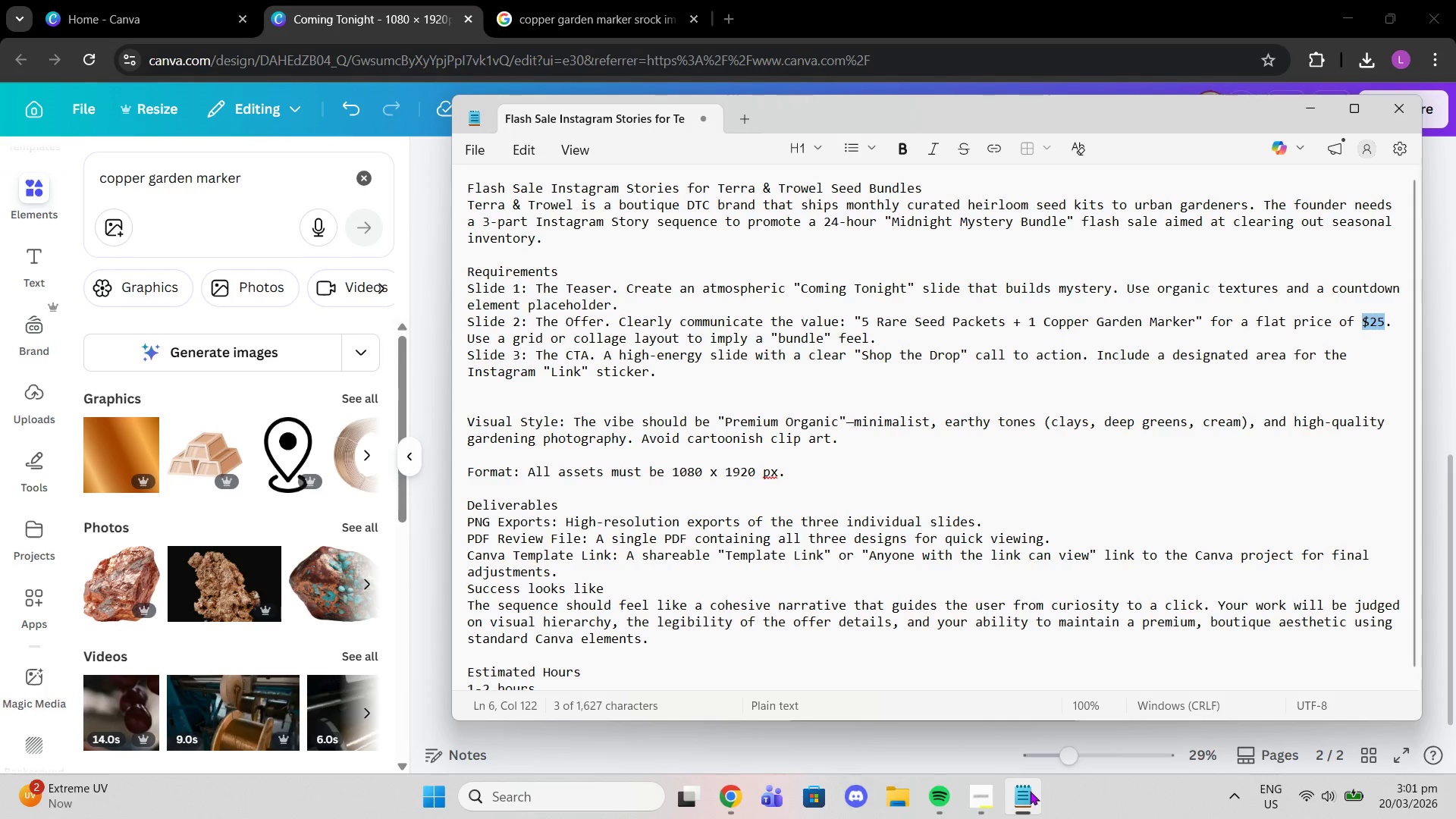 
left_click([1030, 791])
 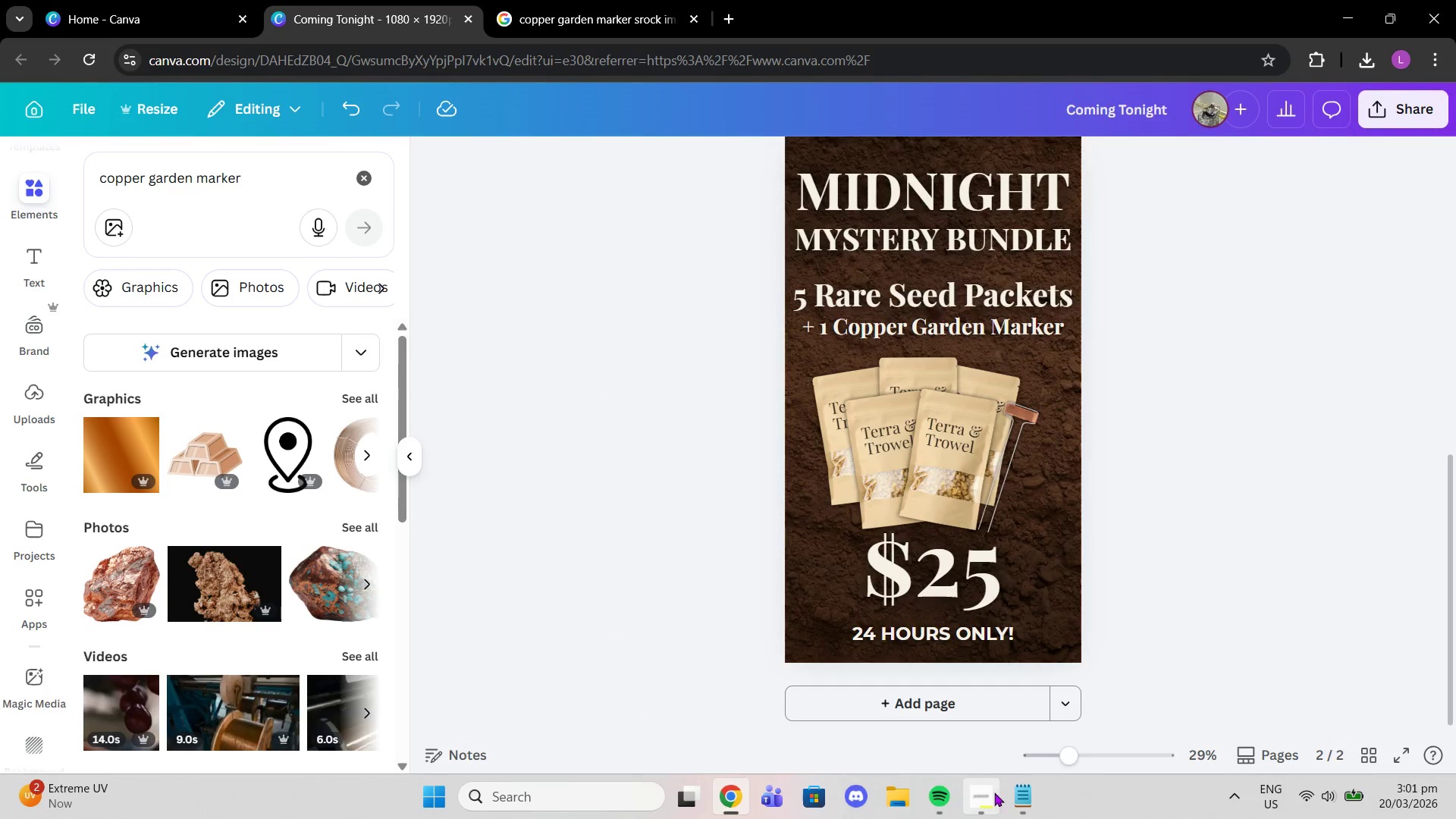 
left_click([979, 807])